 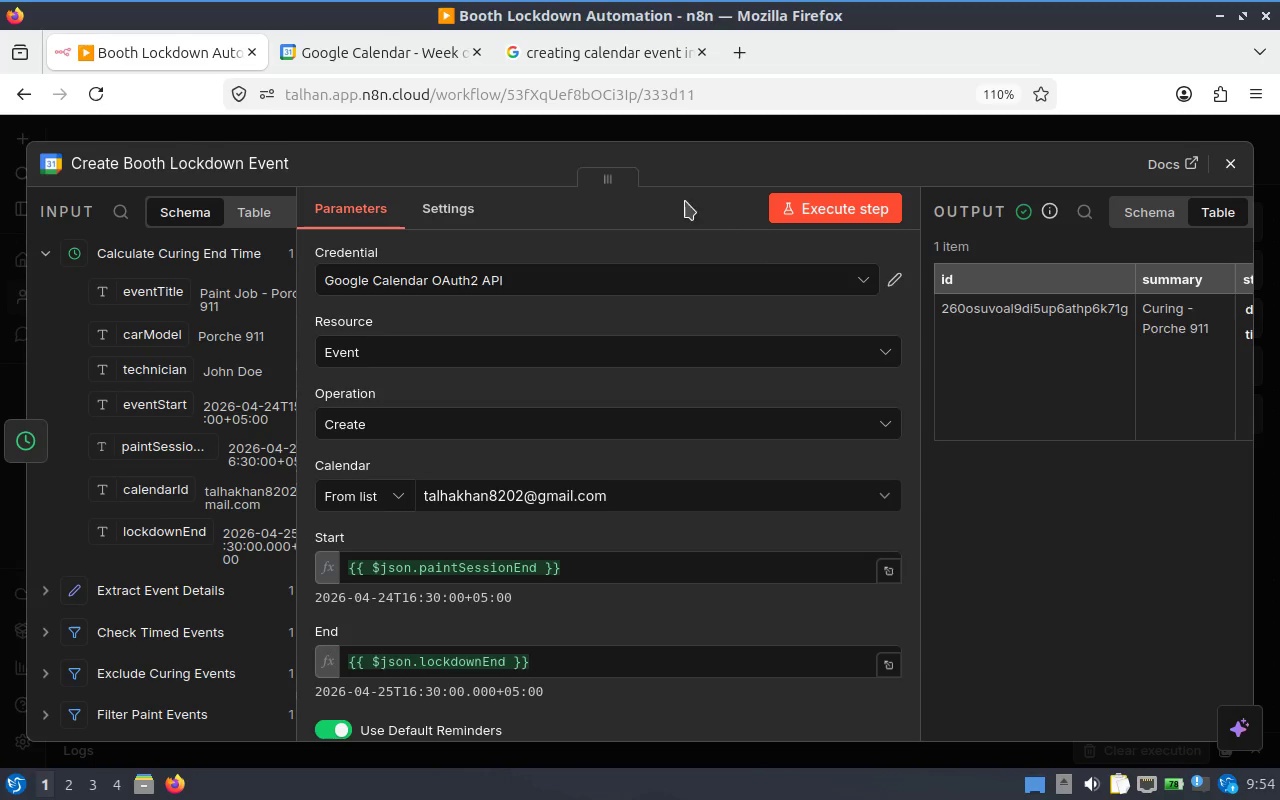 
left_click([1241, 173])
 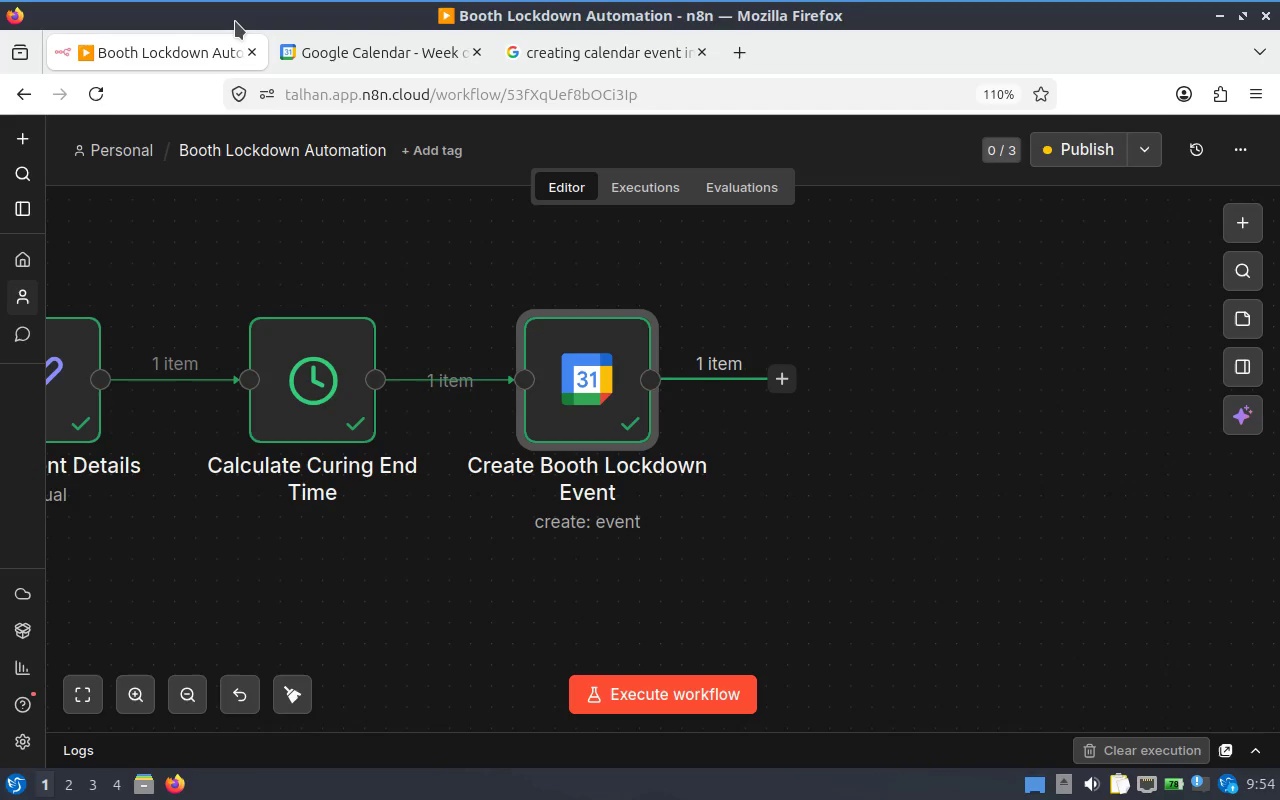 
wait(16.76)
 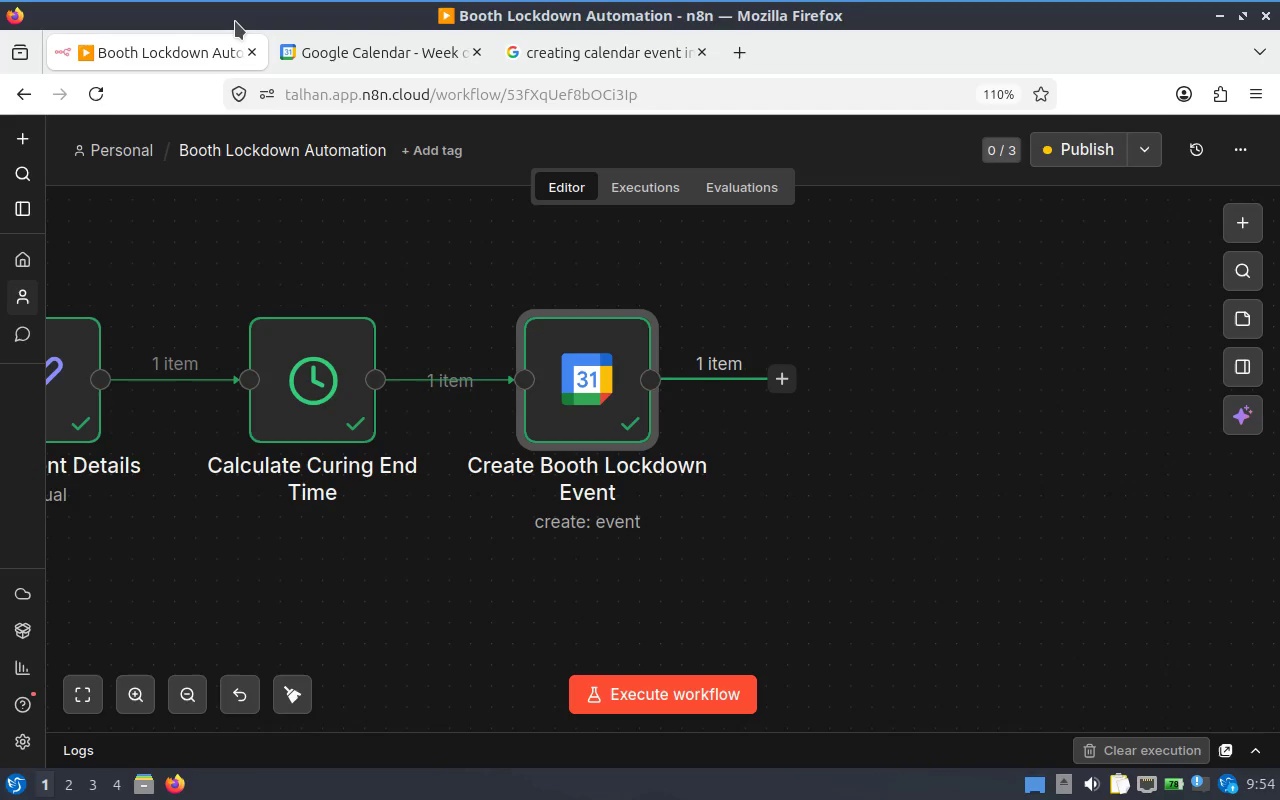 
left_click([655, 277])
 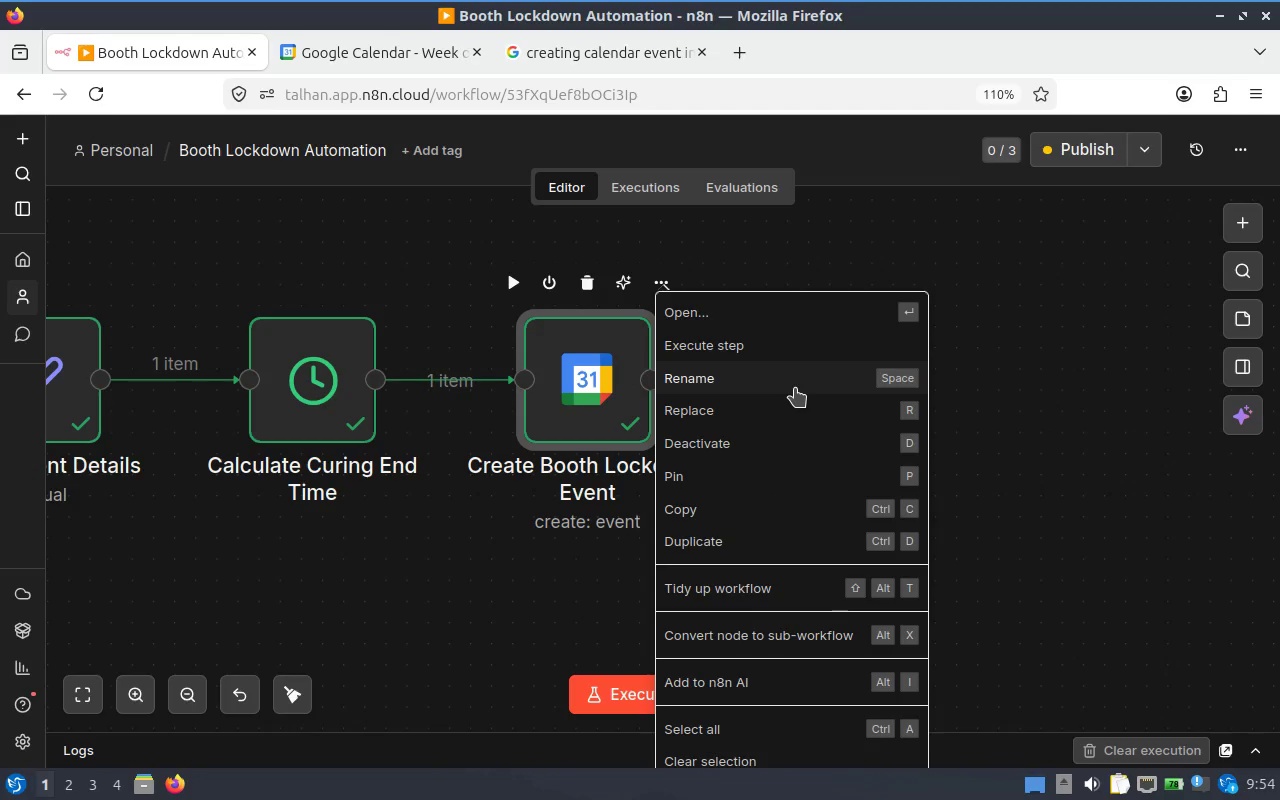 
scroll: coordinate [813, 431], scroll_direction: down, amount: 2.0
 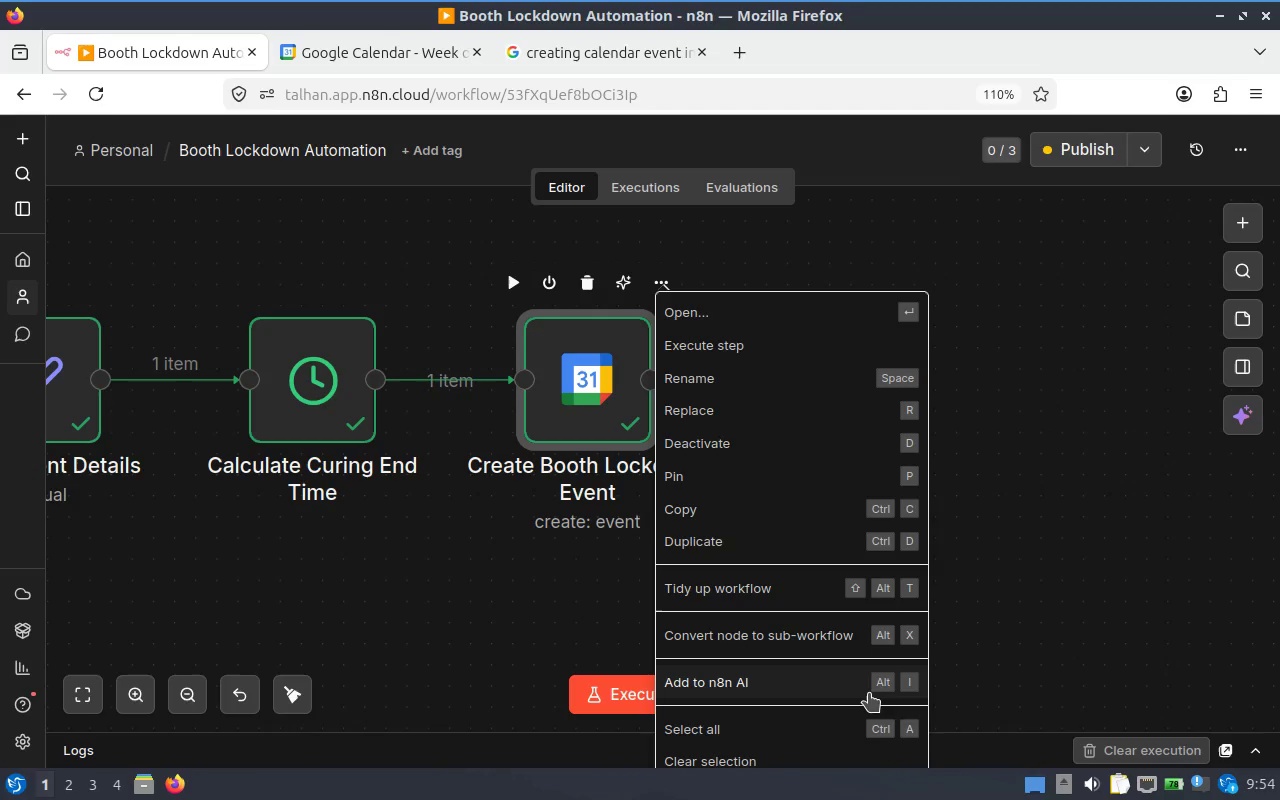 
wait(5.06)
 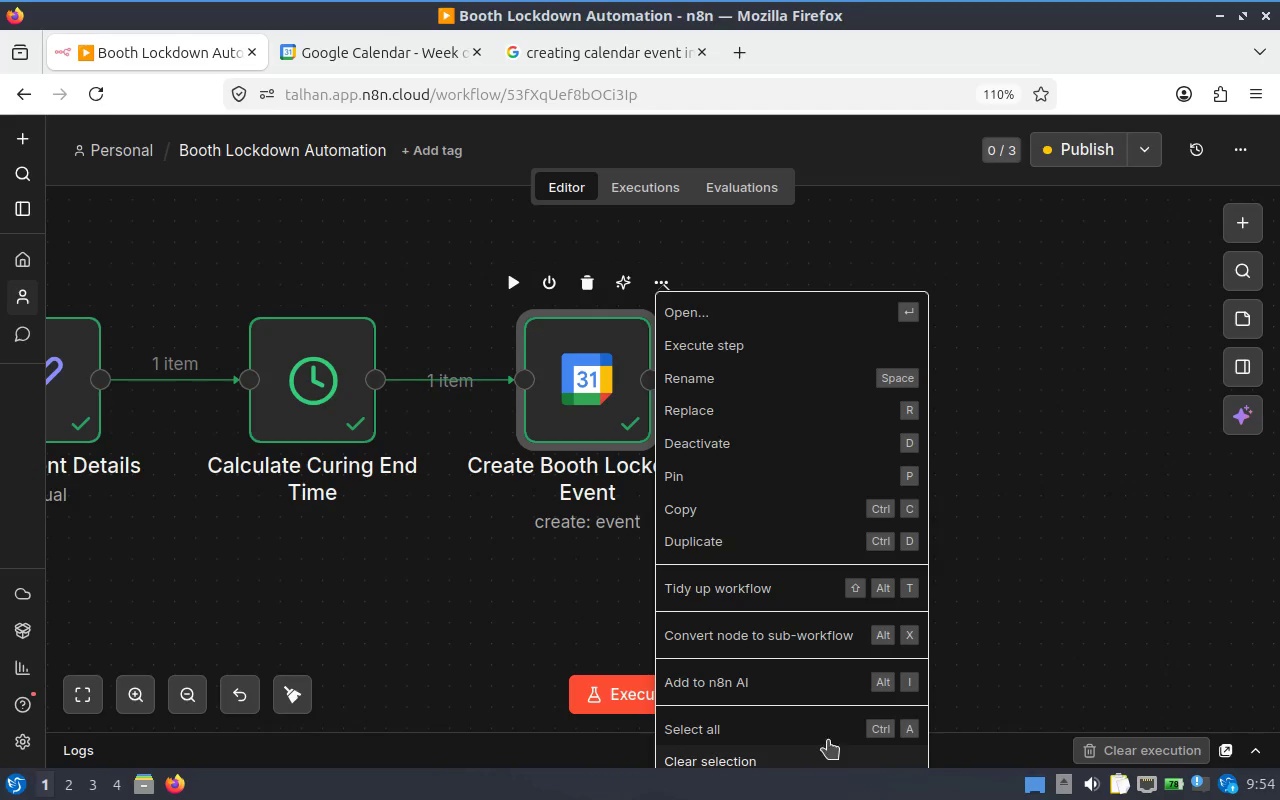 
hold_key(key=ControlLeft, duration=0.86)
 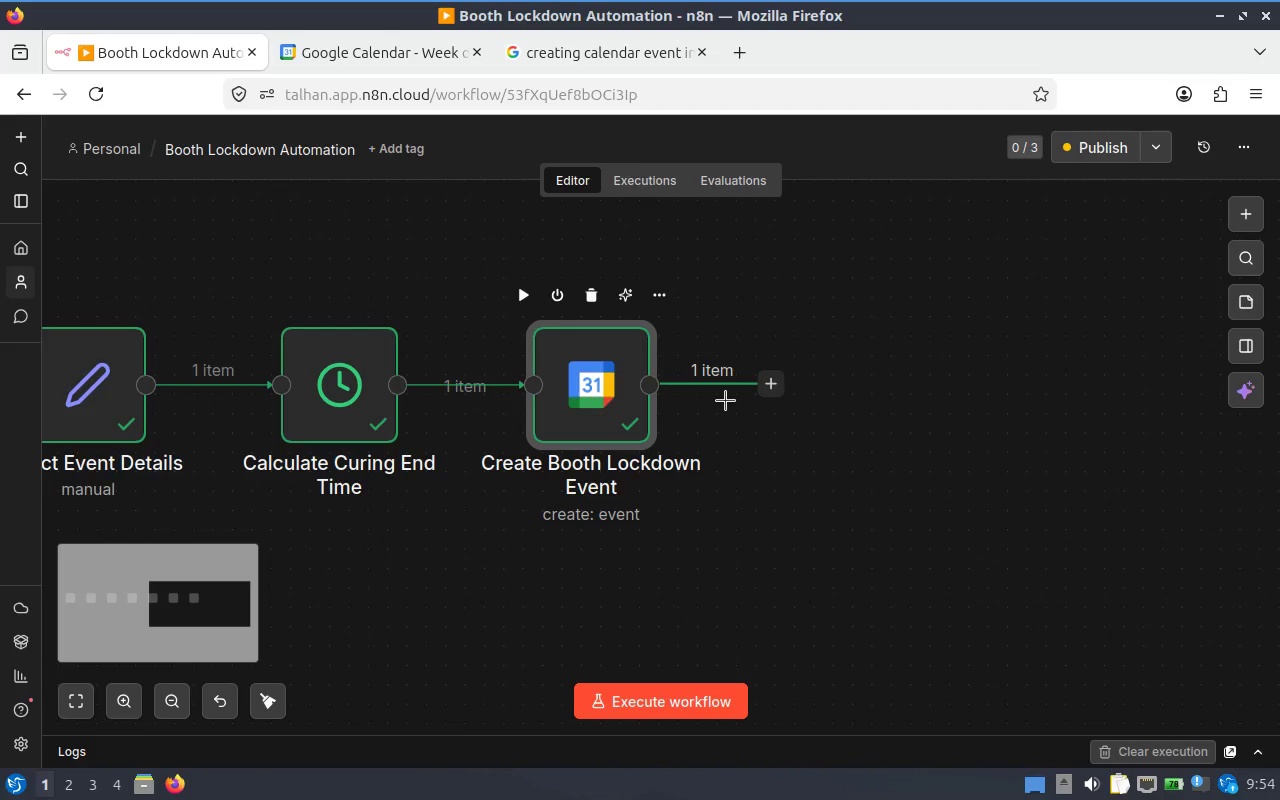 
scroll: coordinate [926, 542], scroll_direction: down, amount: 5.0
 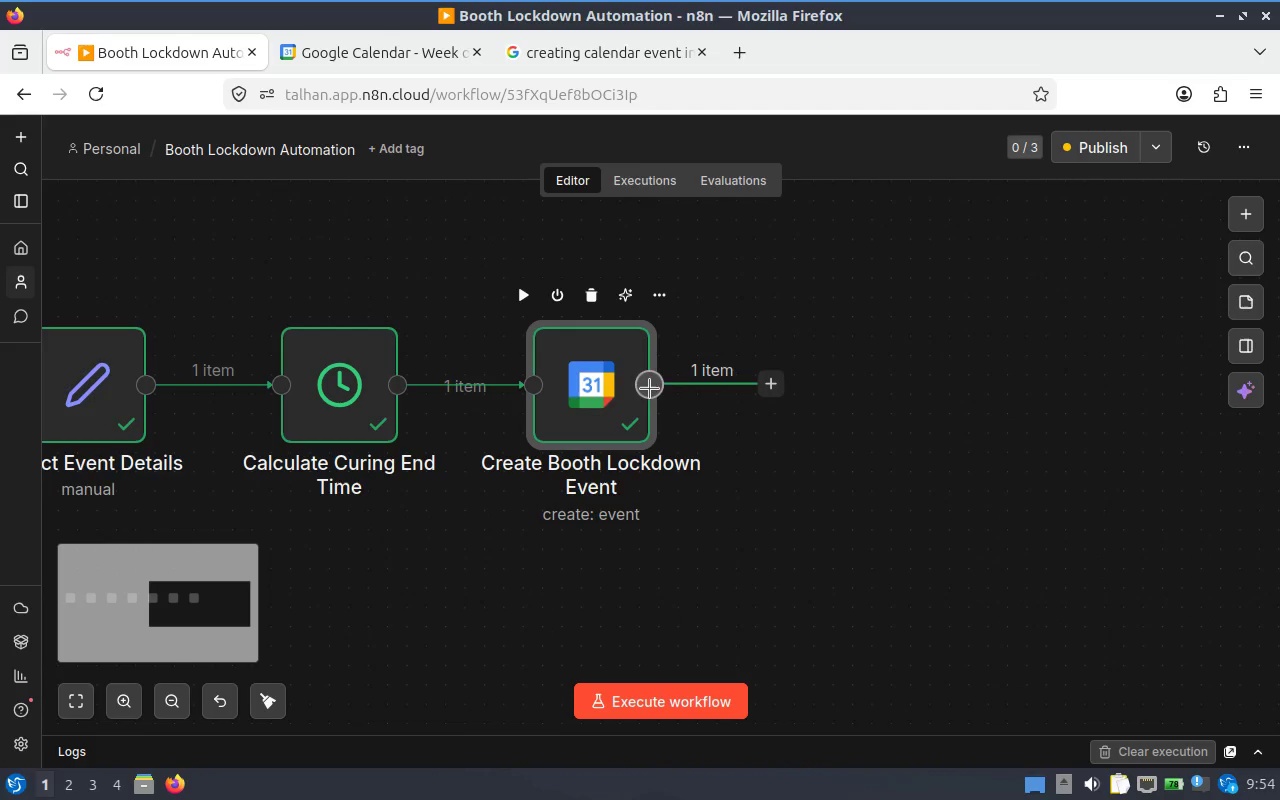 
left_click_drag(start_coordinate=[655, 420], to_coordinate=[670, 419])
 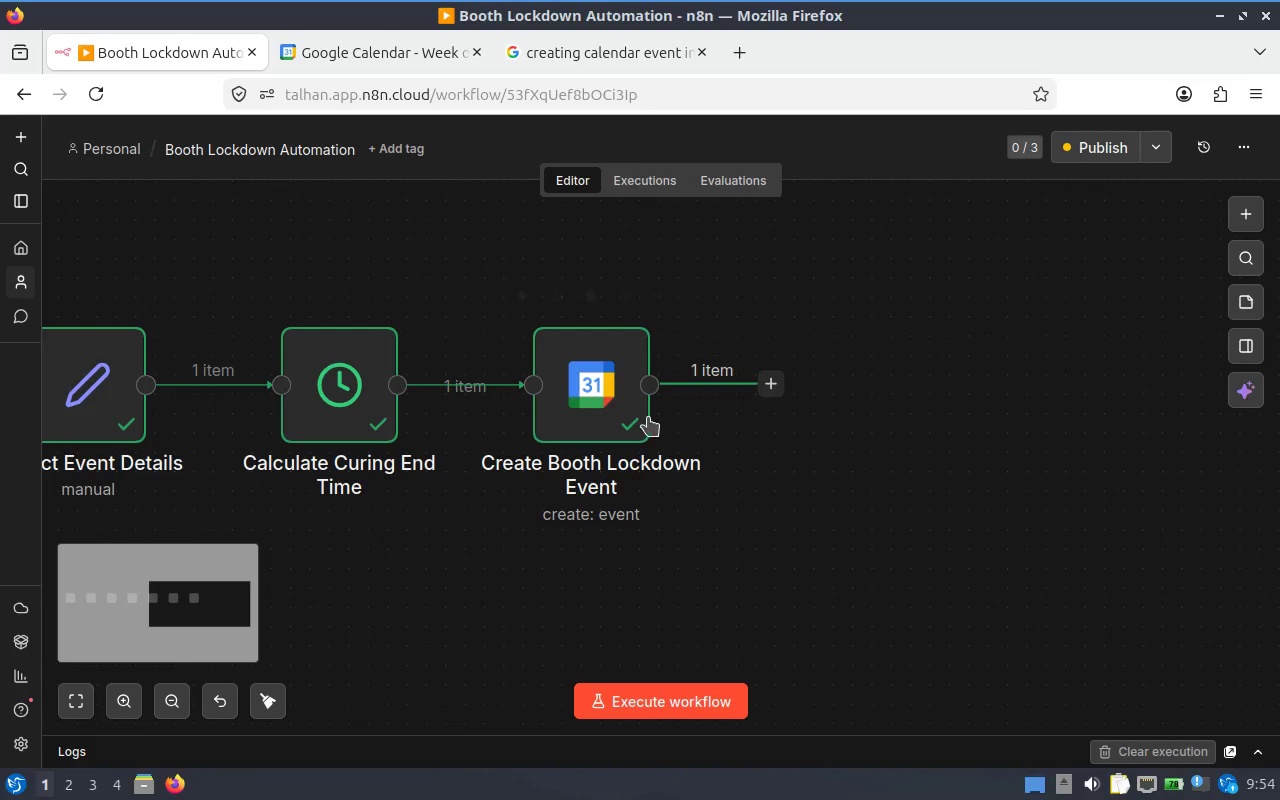 
left_click_drag(start_coordinate=[648, 417], to_coordinate=[654, 417])
 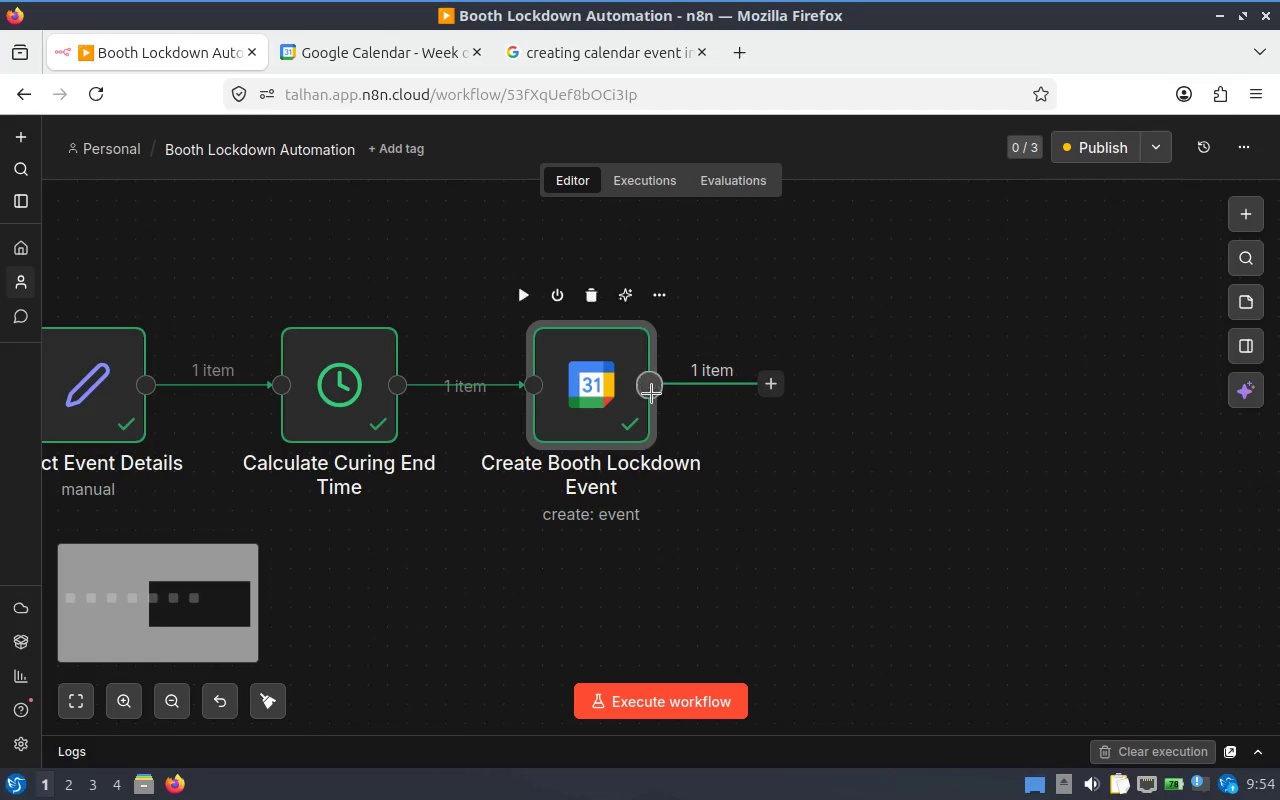 
left_click([652, 393])
 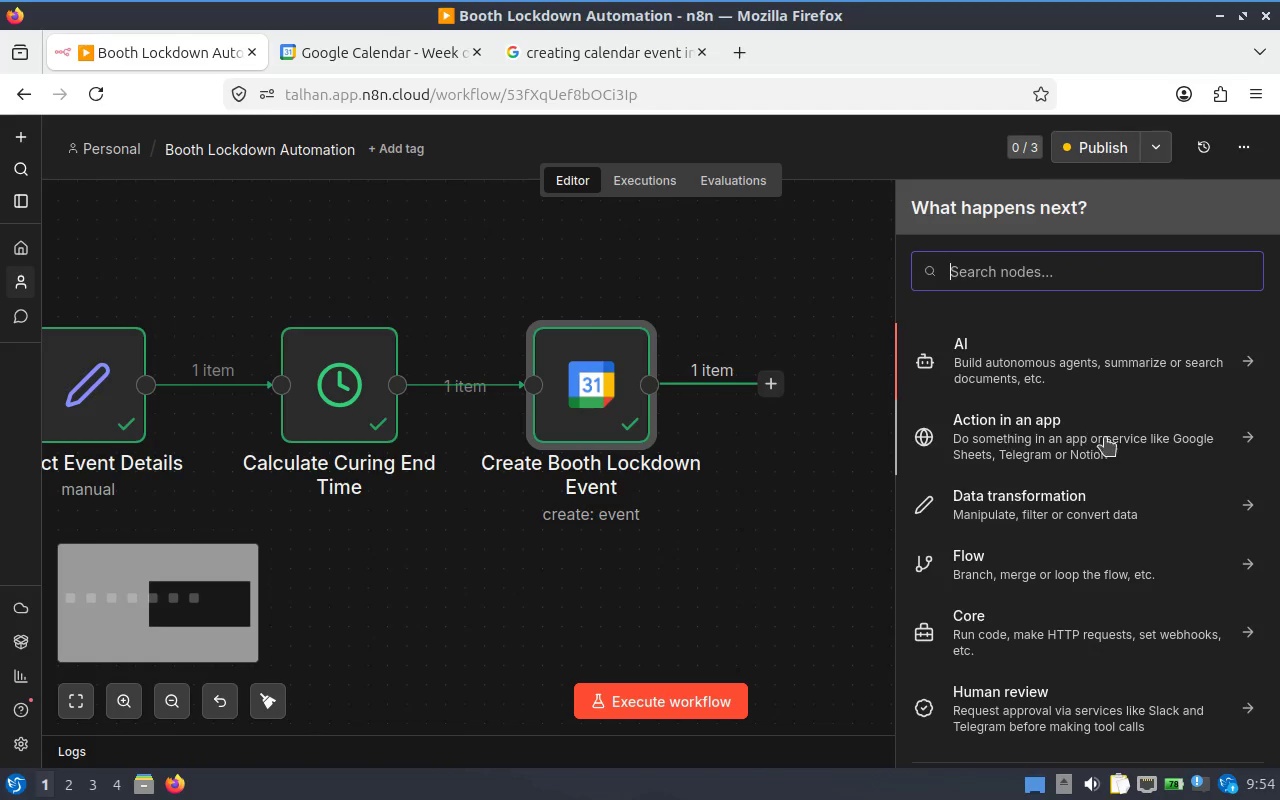 
scroll: coordinate [1145, 406], scroll_direction: down, amount: 2.0
 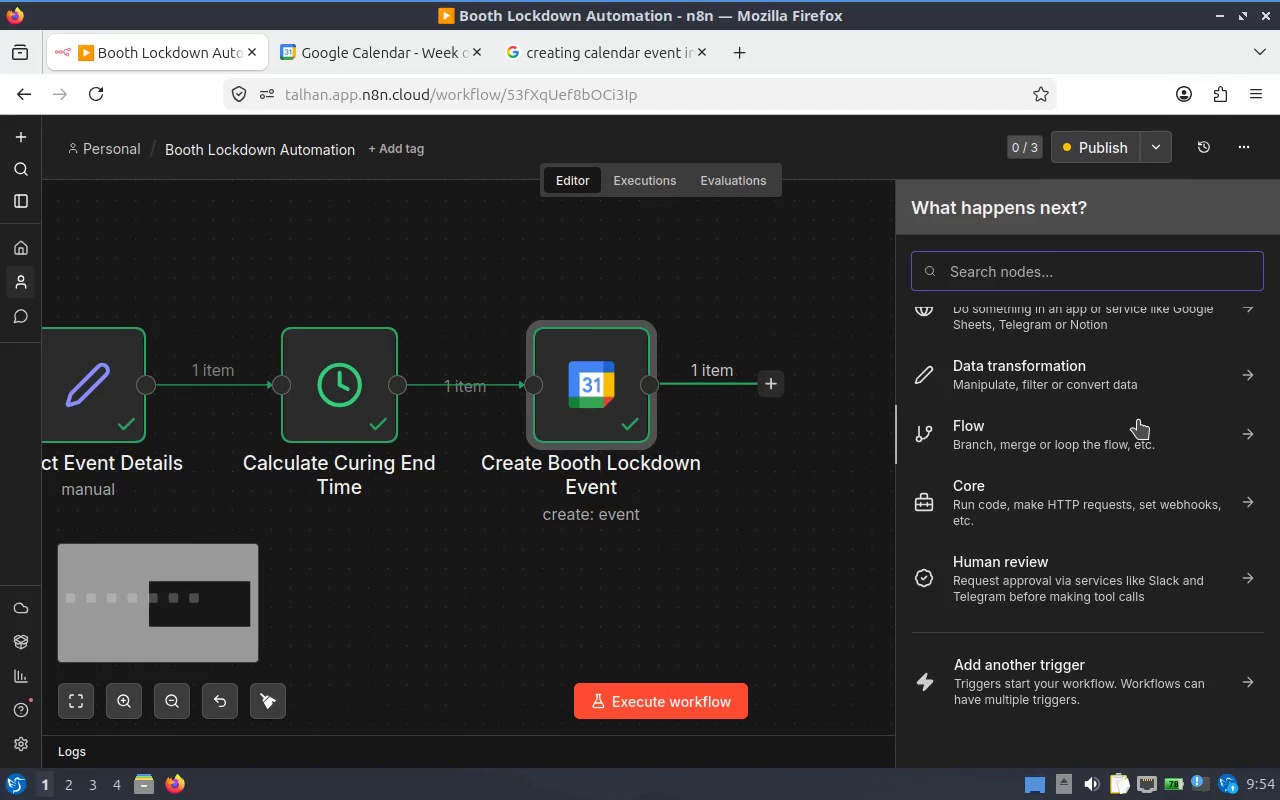 
scroll: coordinate [1138, 419], scroll_direction: up, amount: 4.0
 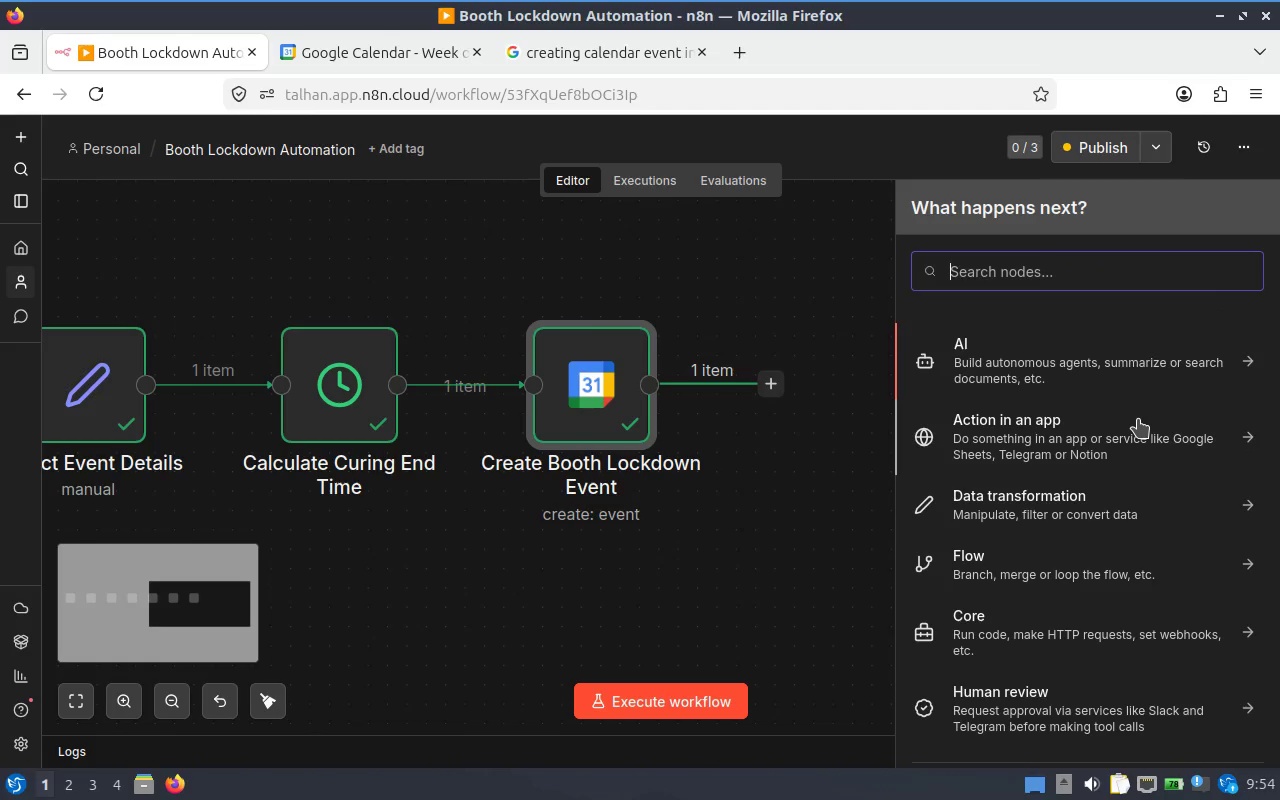 
type(on e)
 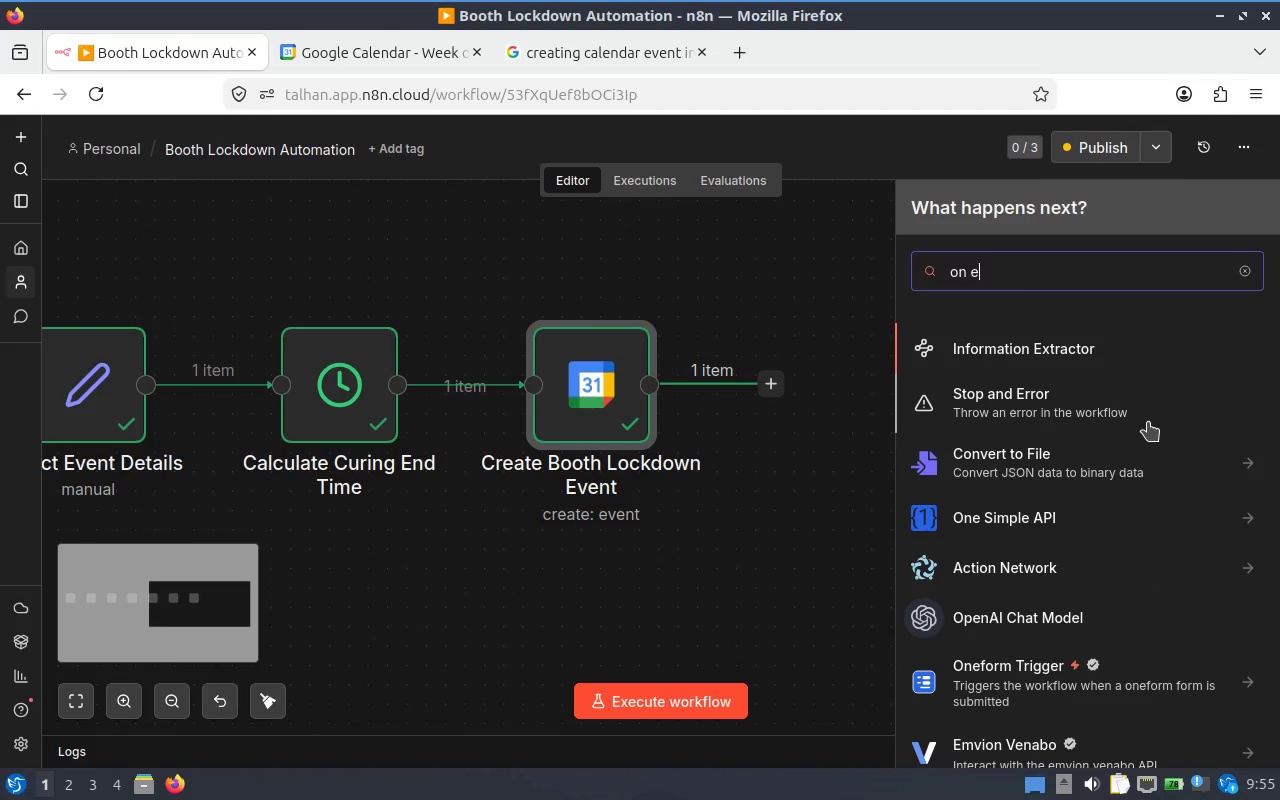 
type(rr)
 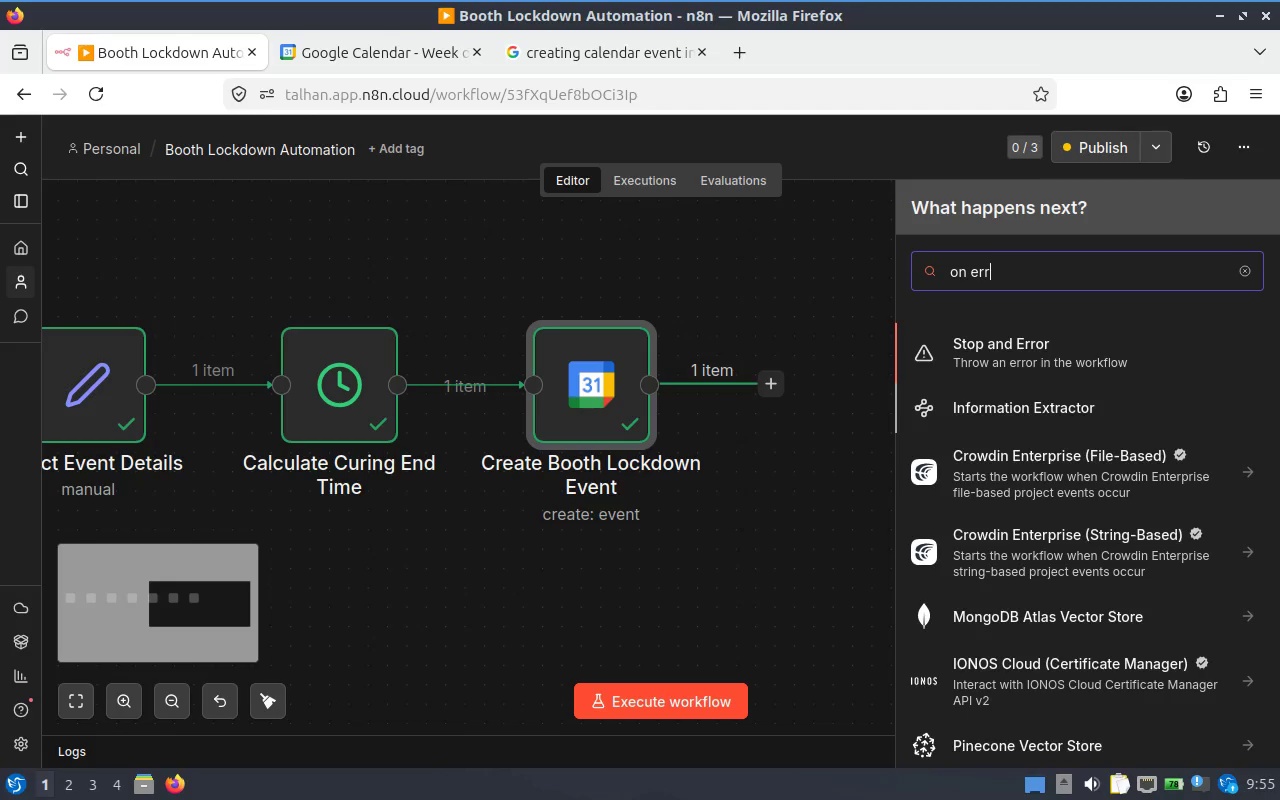 
key(Control+A)
 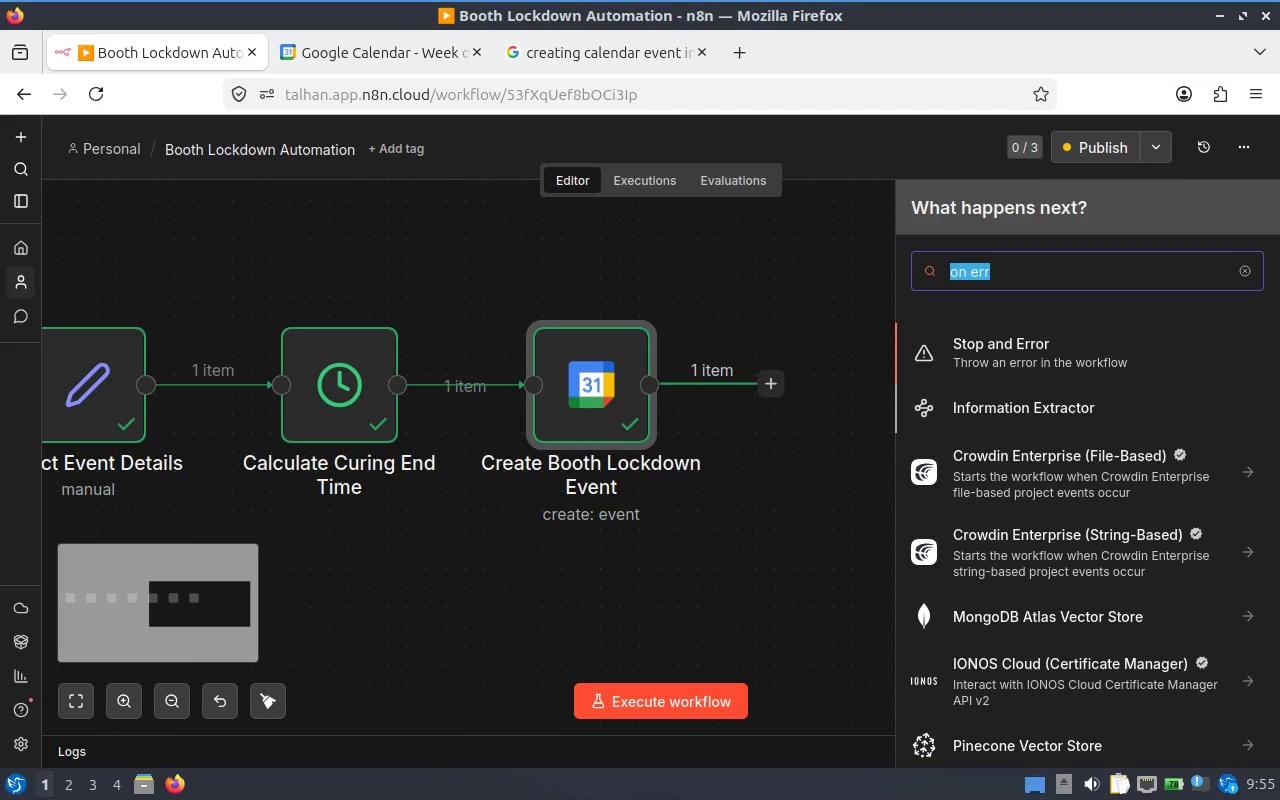 
type(error)
 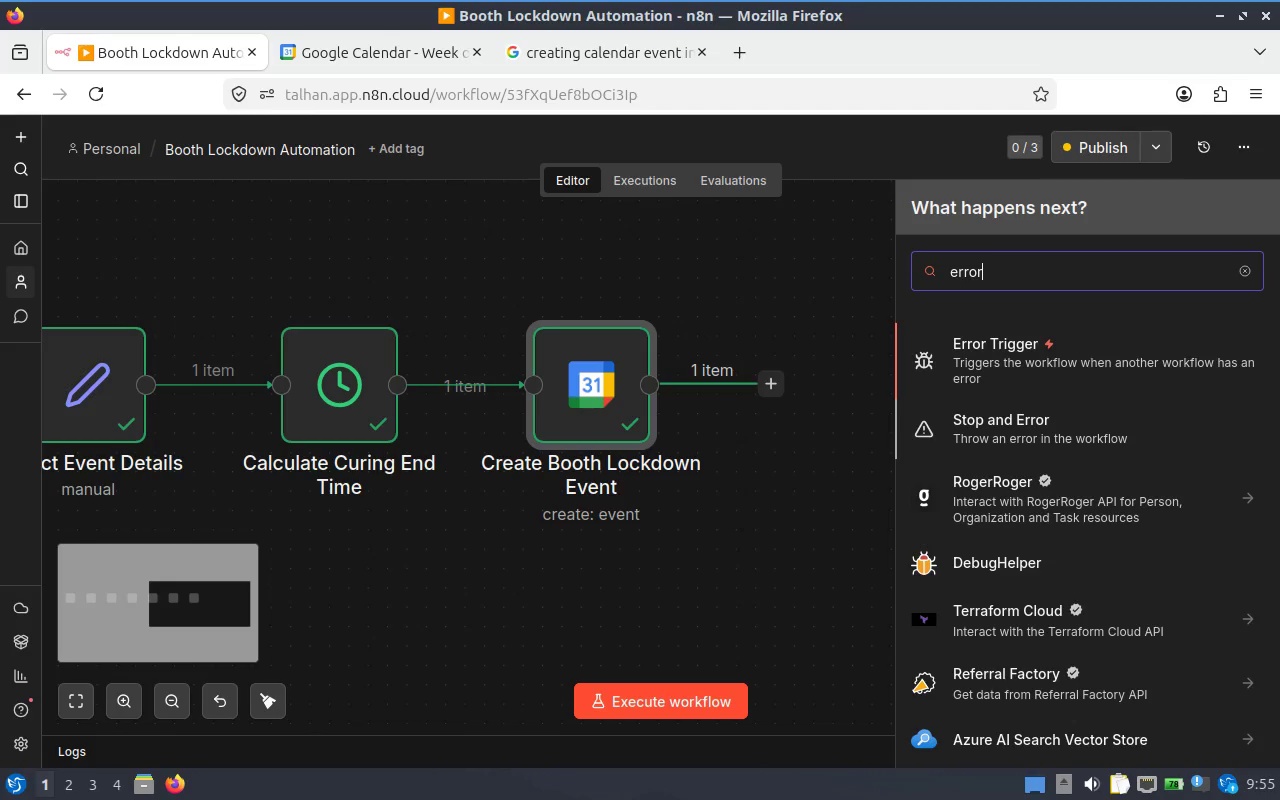 
wait(27.51)
 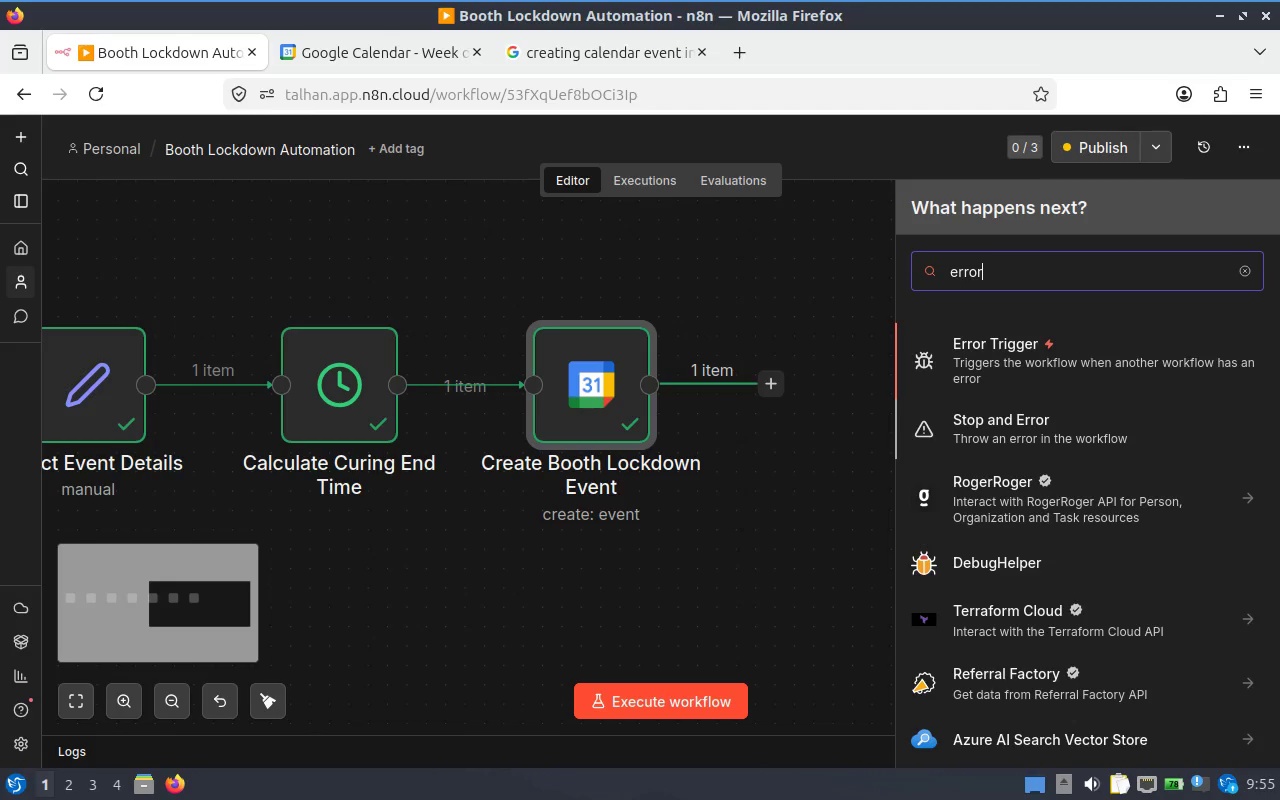 
left_click([630, 54])
 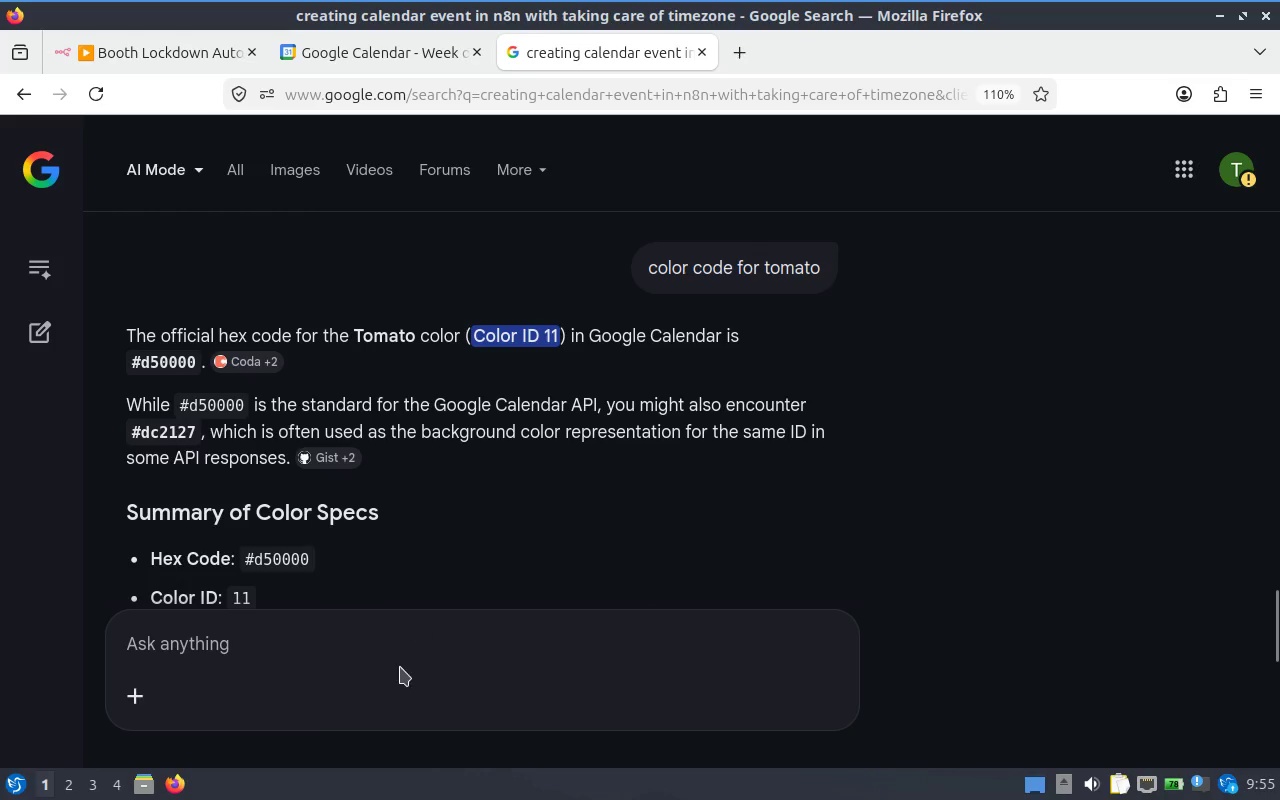 
left_click([410, 653])
 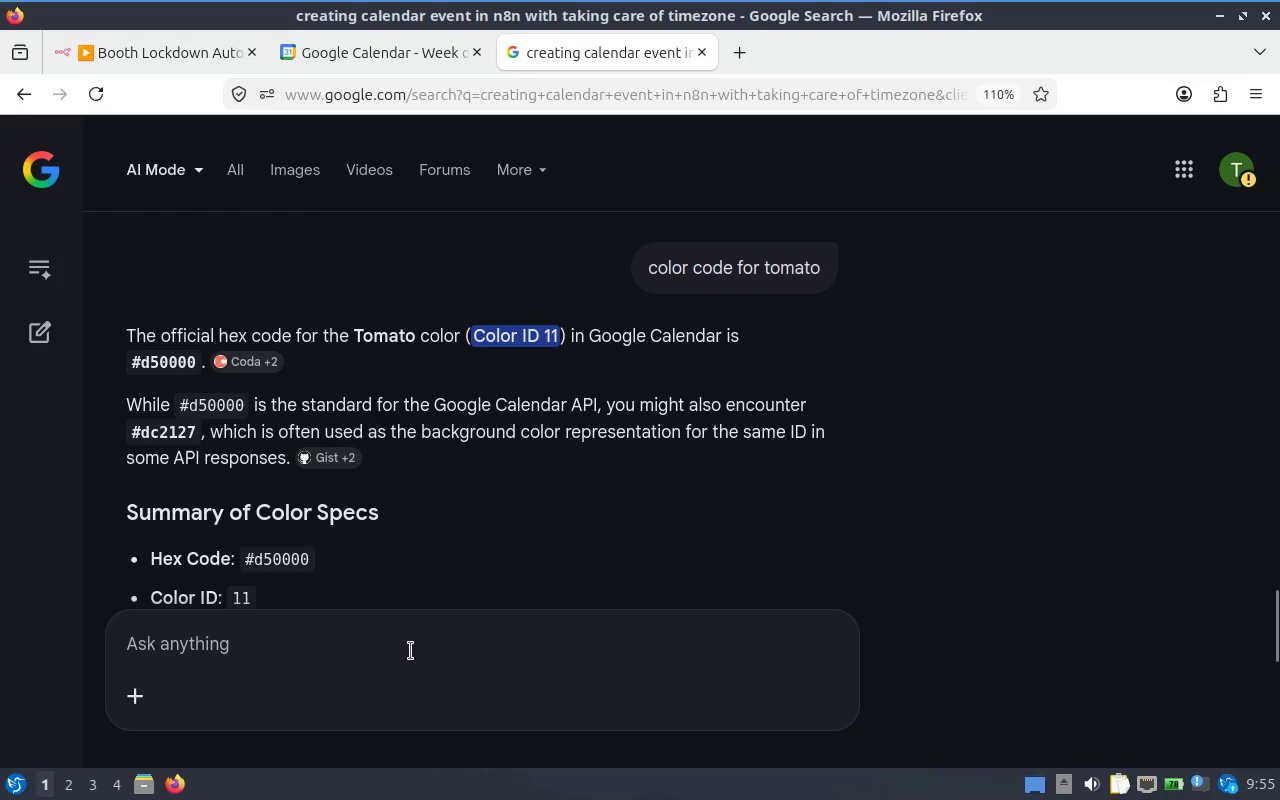 
type(the on error route coming out of ceate ca)
key(Backspace)
 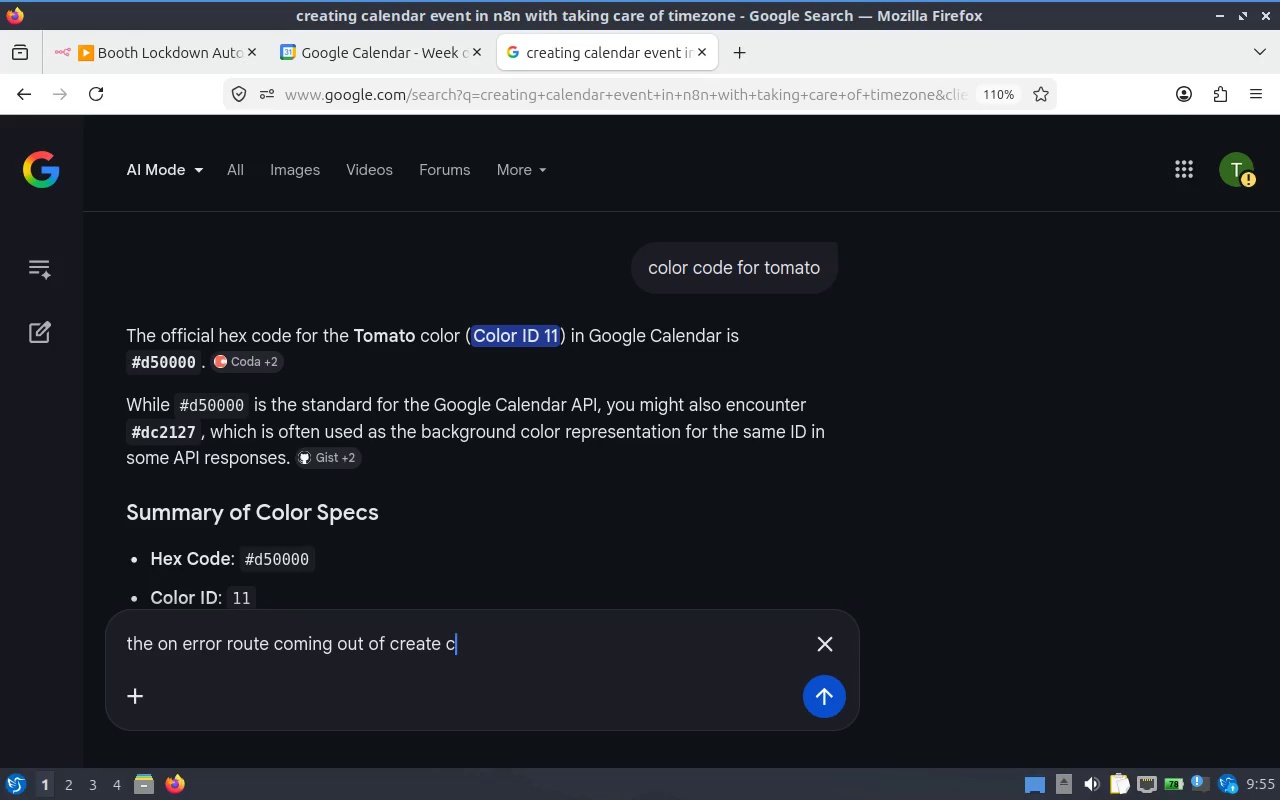 
left_click([157, 67])
 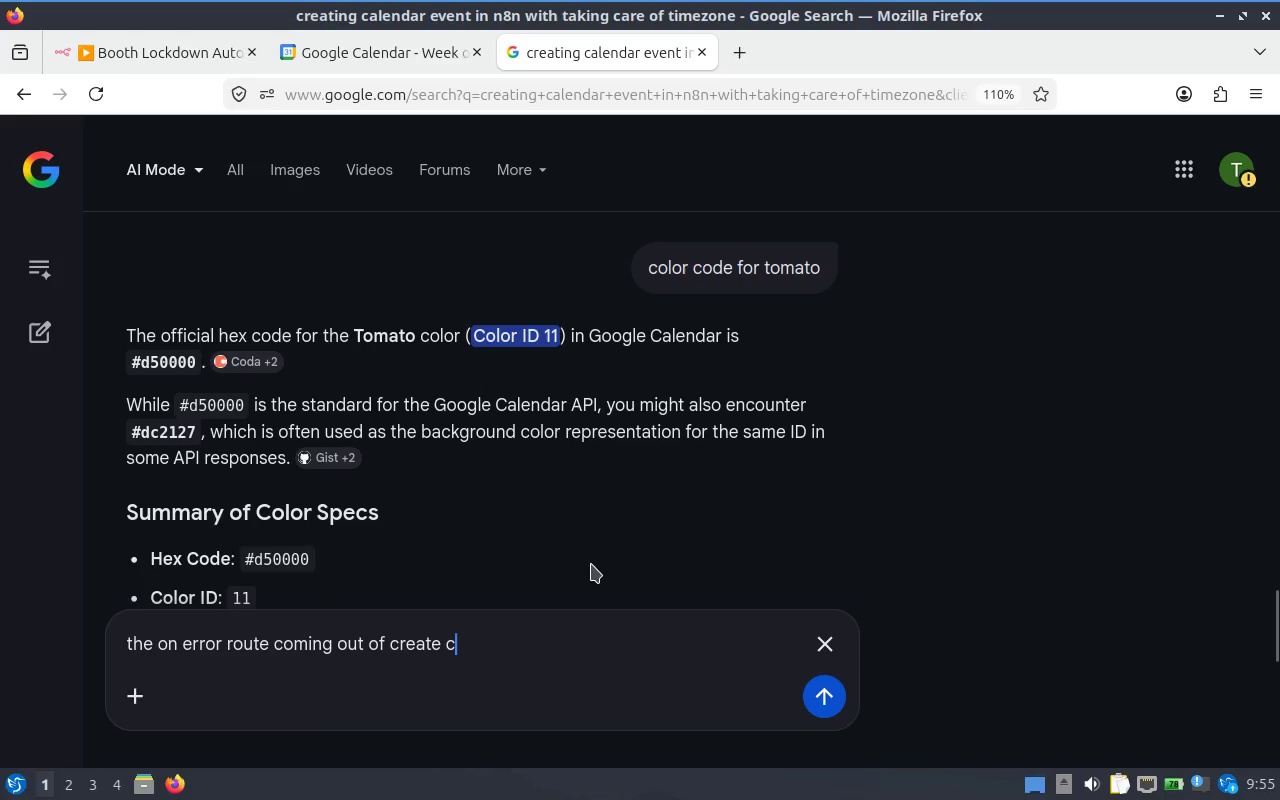 
type(alendar event is not showing only one route coming out of create event on n8n)
 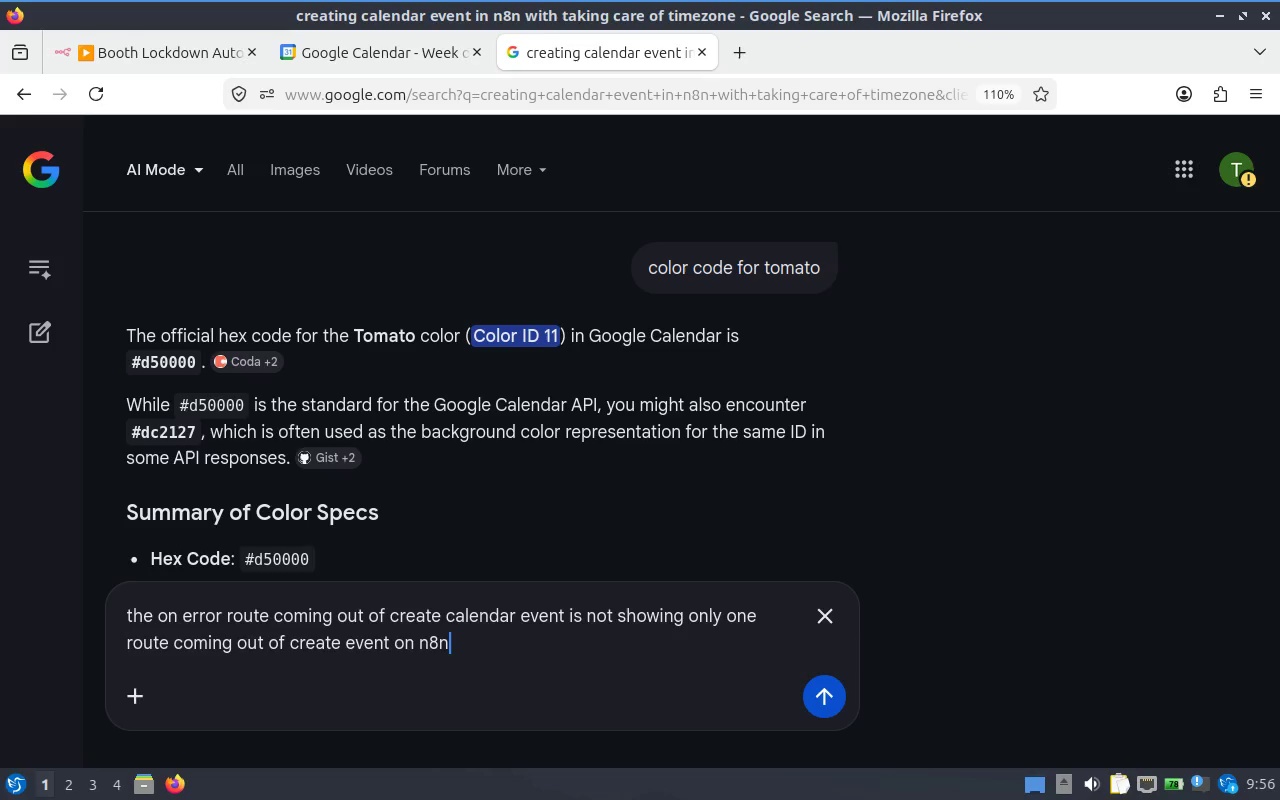 
key(Enter)
 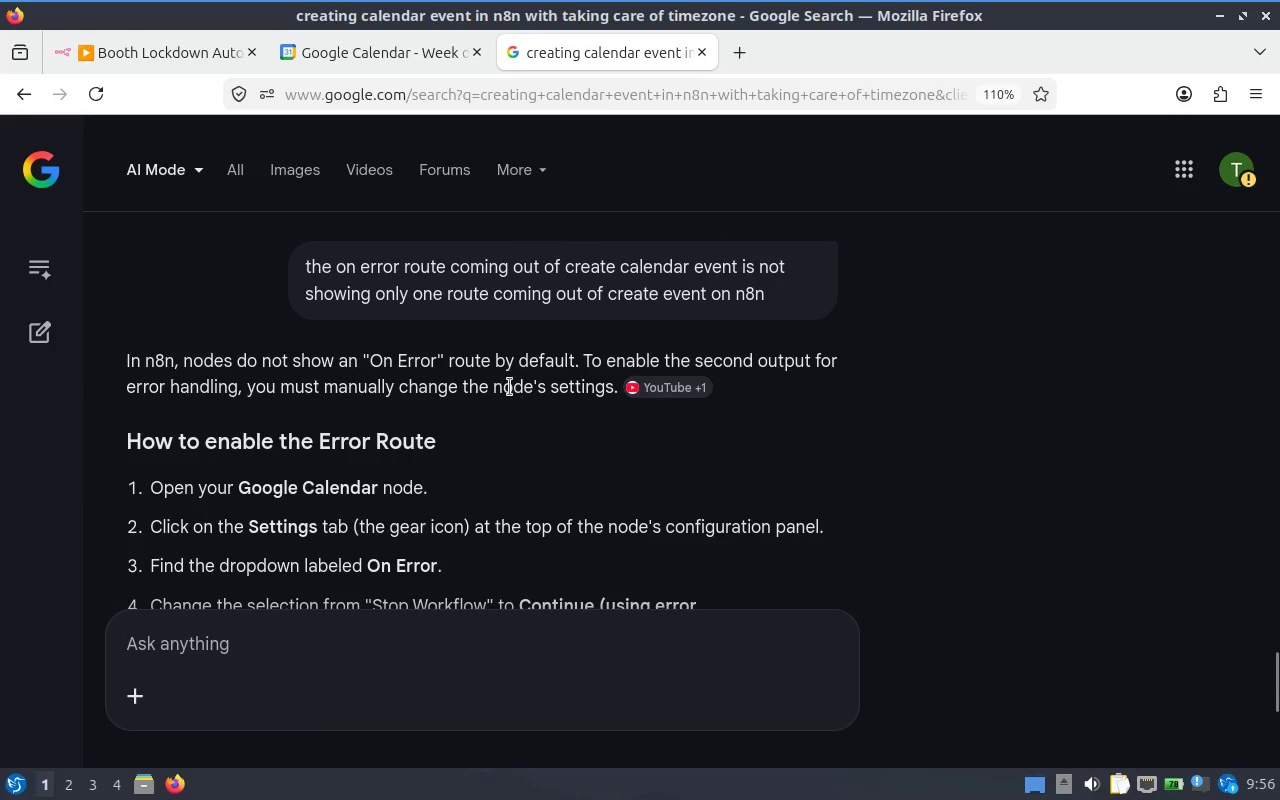 
wait(5.92)
 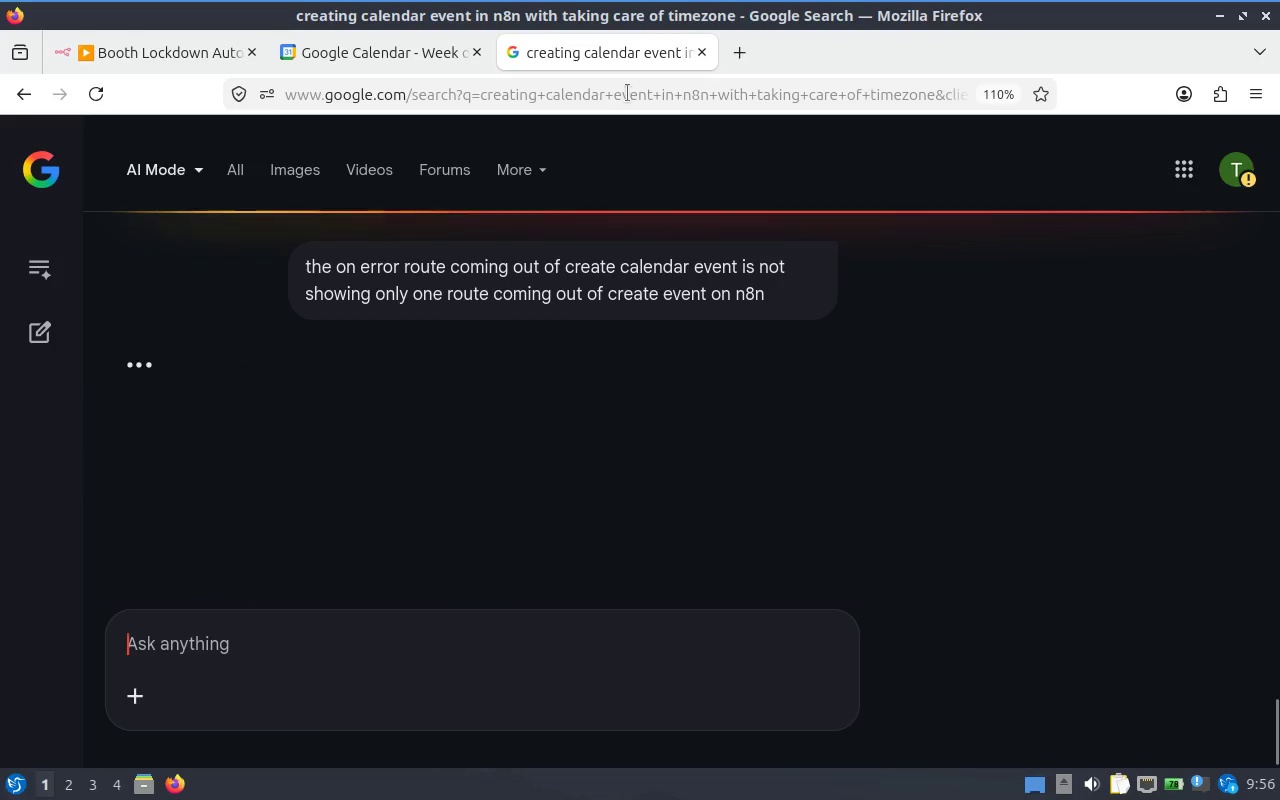 
mouse_move([620, 399])
 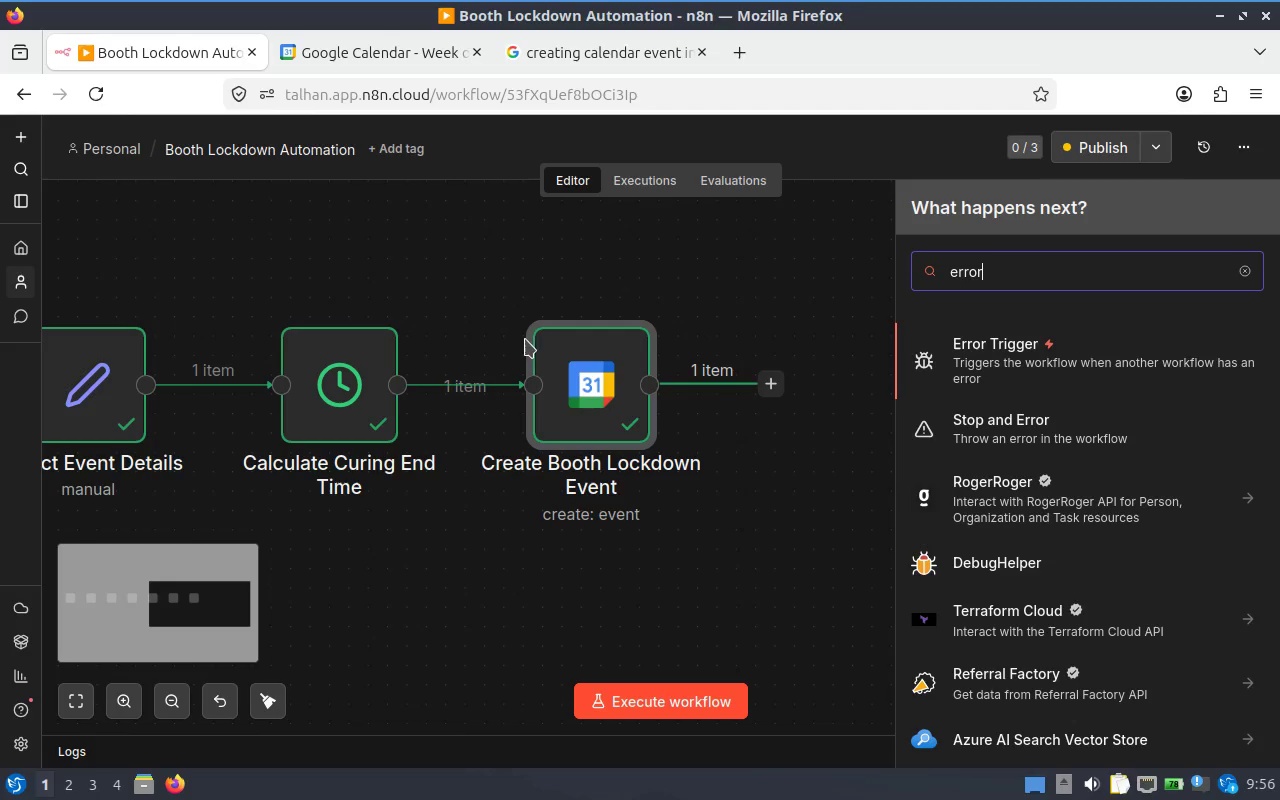 
double_click([606, 377])
 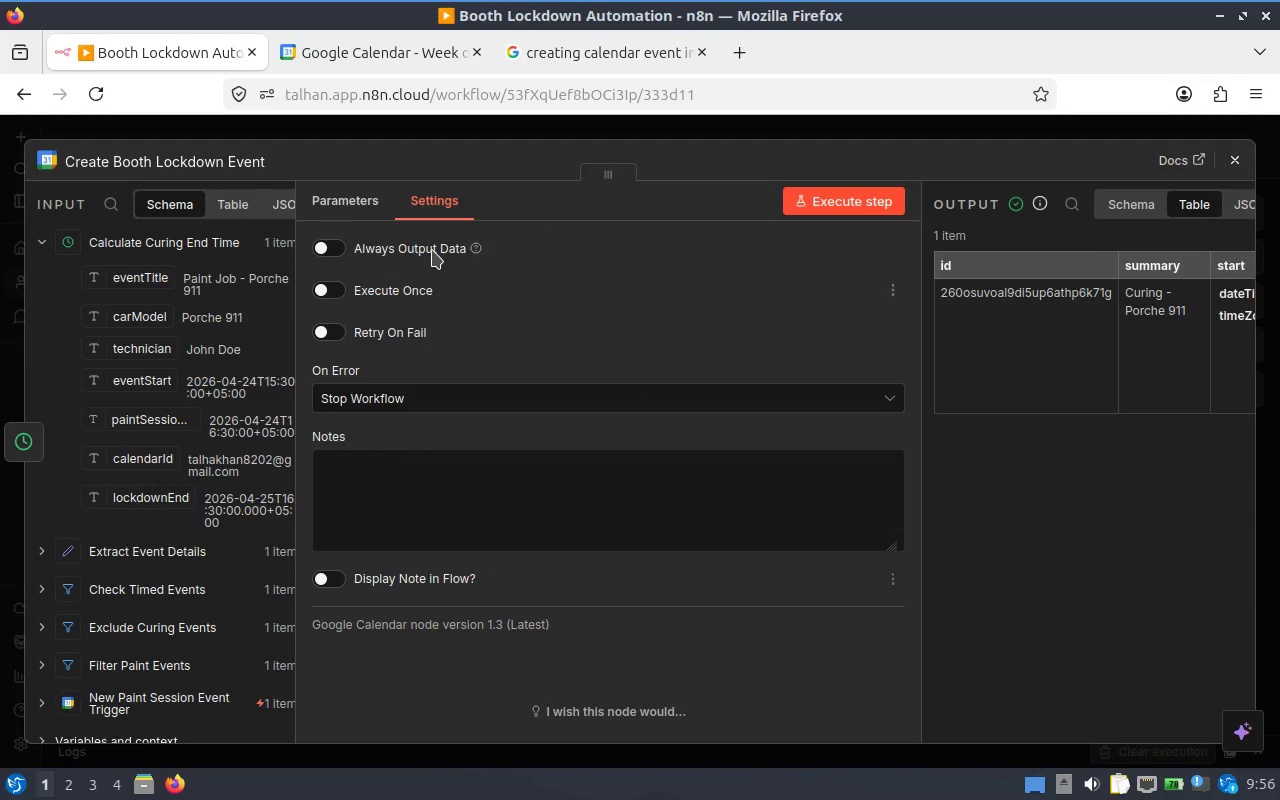 
wait(10.97)
 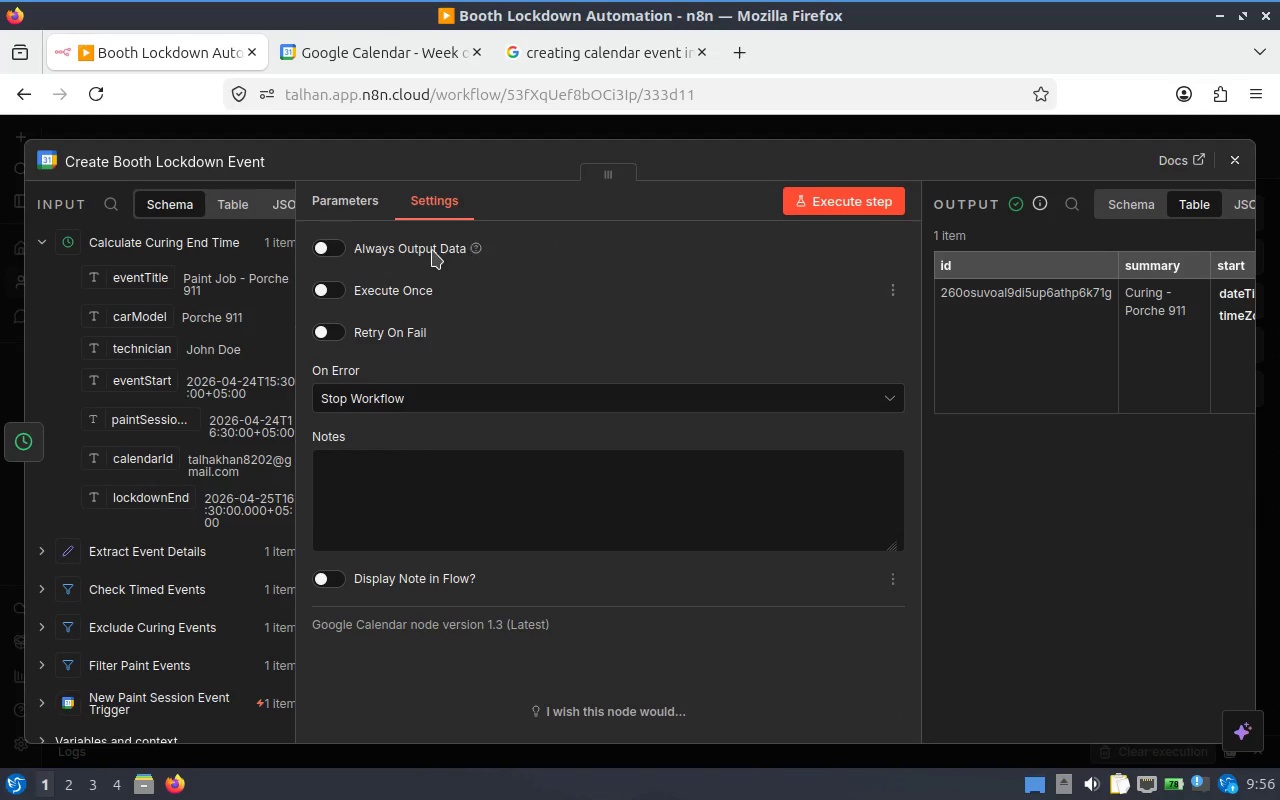 
left_click([399, 394])
 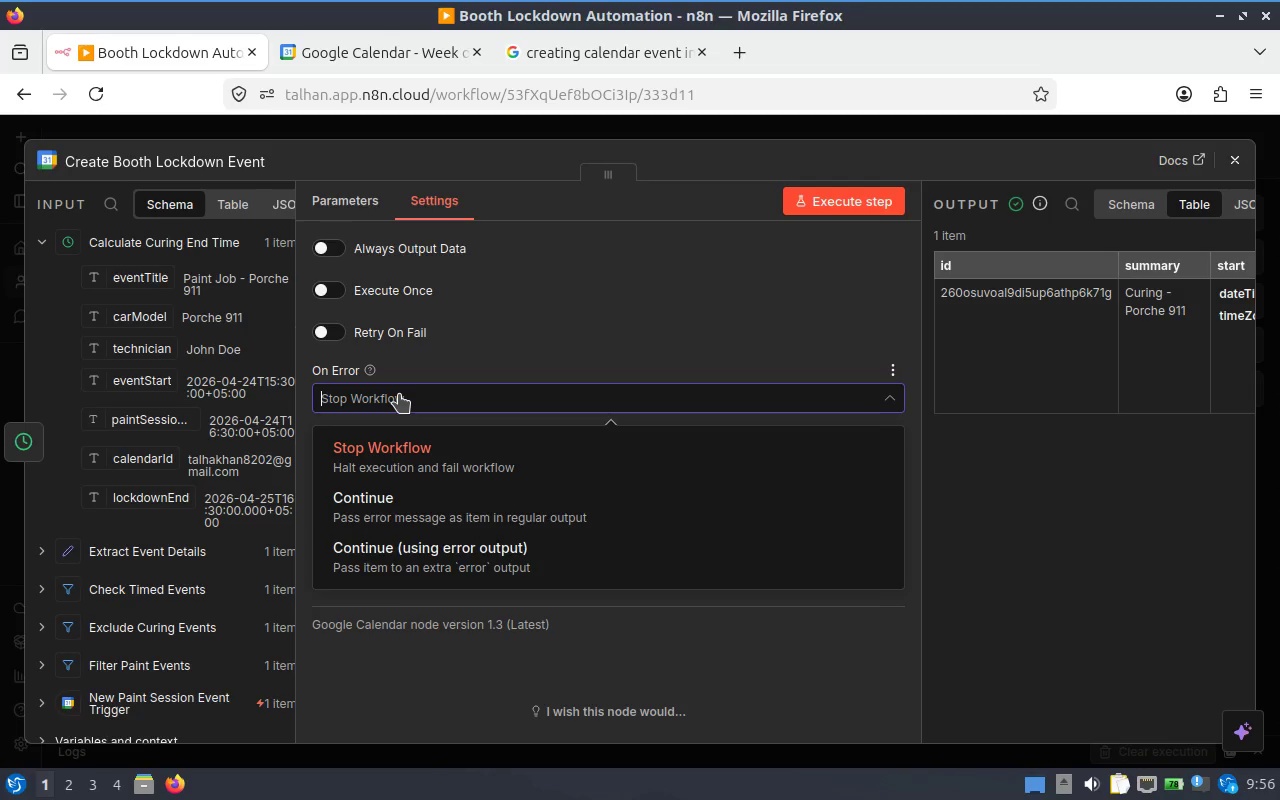 
left_click([399, 394])
 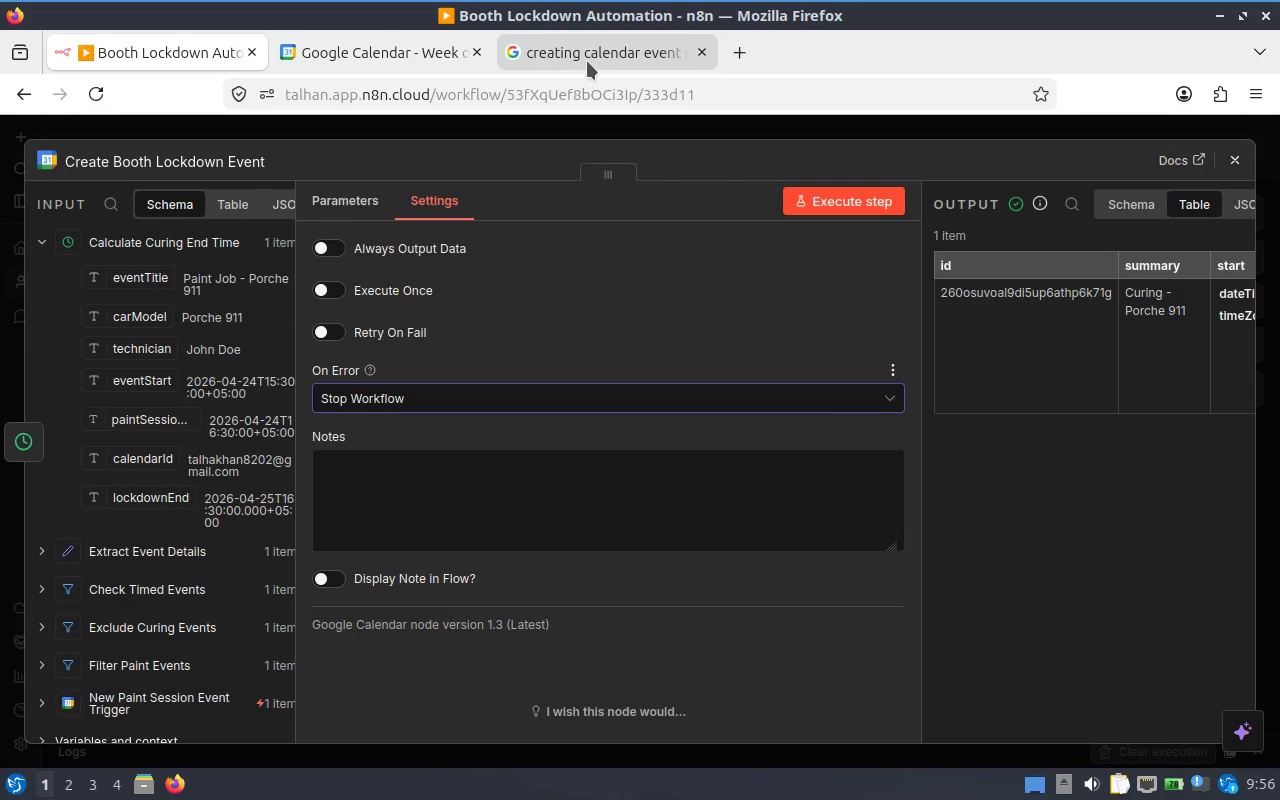 
left_click([588, 61])
 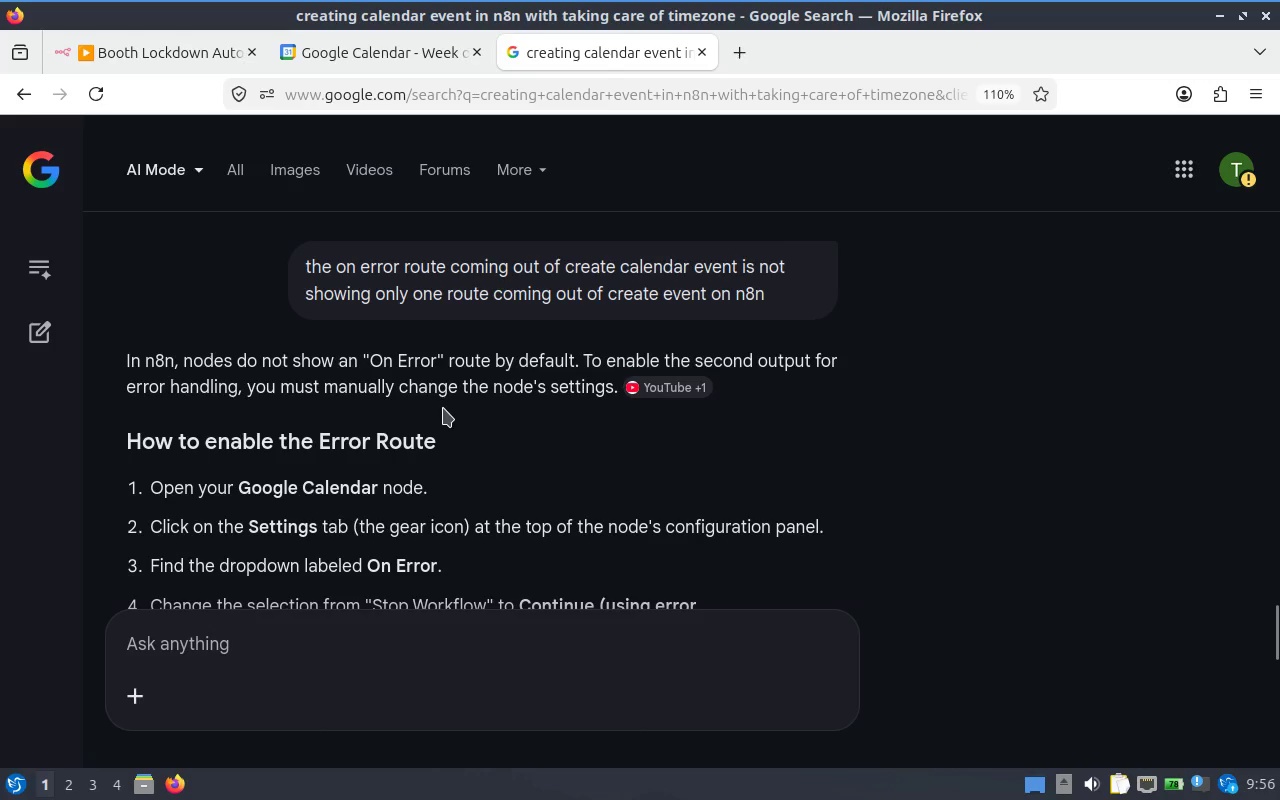 
scroll: coordinate [435, 418], scroll_direction: down, amount: 1.0
 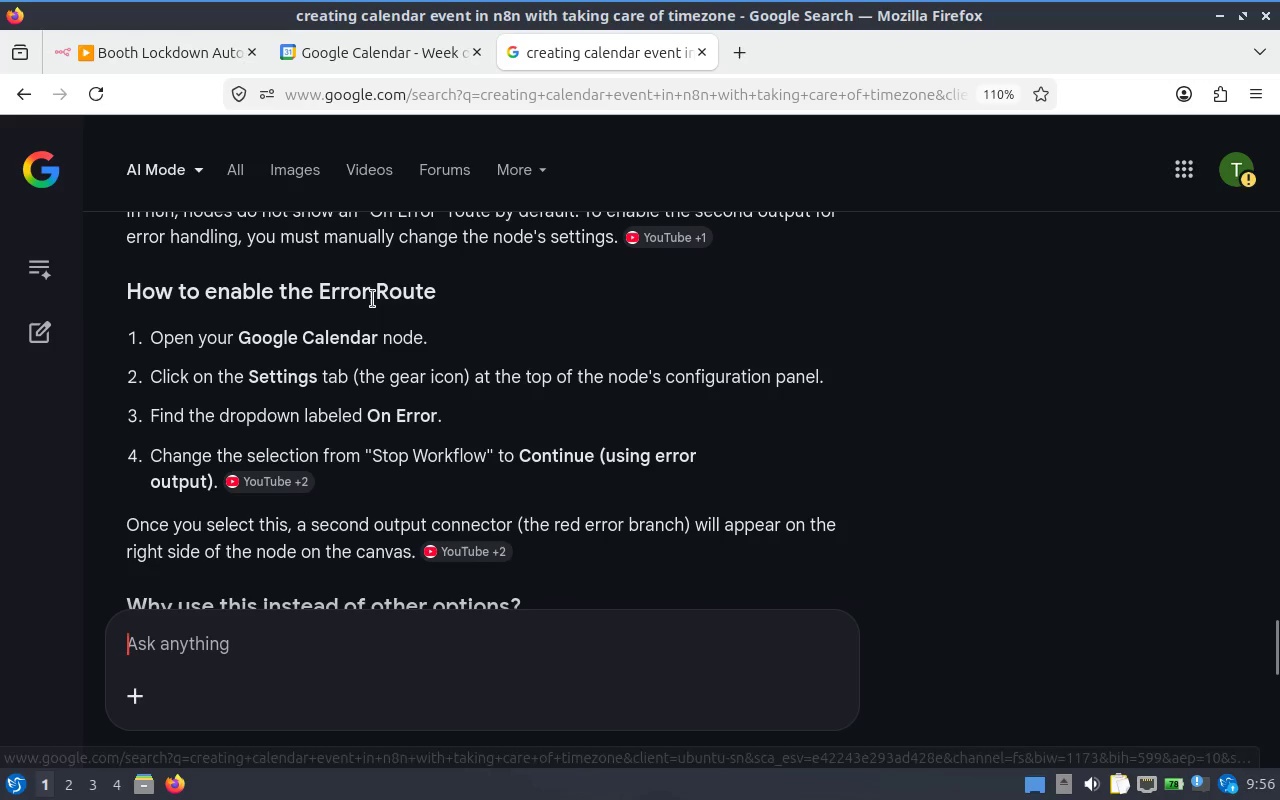 
wait(6.57)
 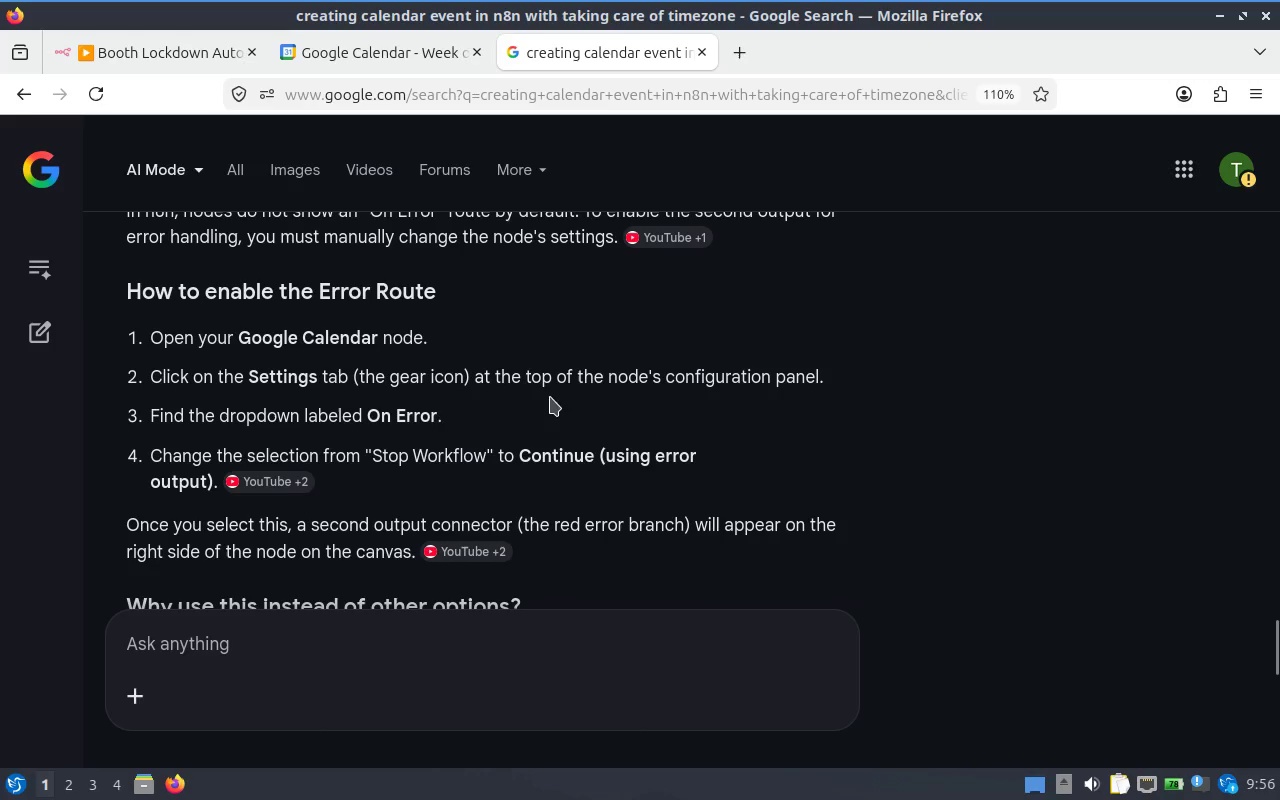 
left_click([145, 64])
 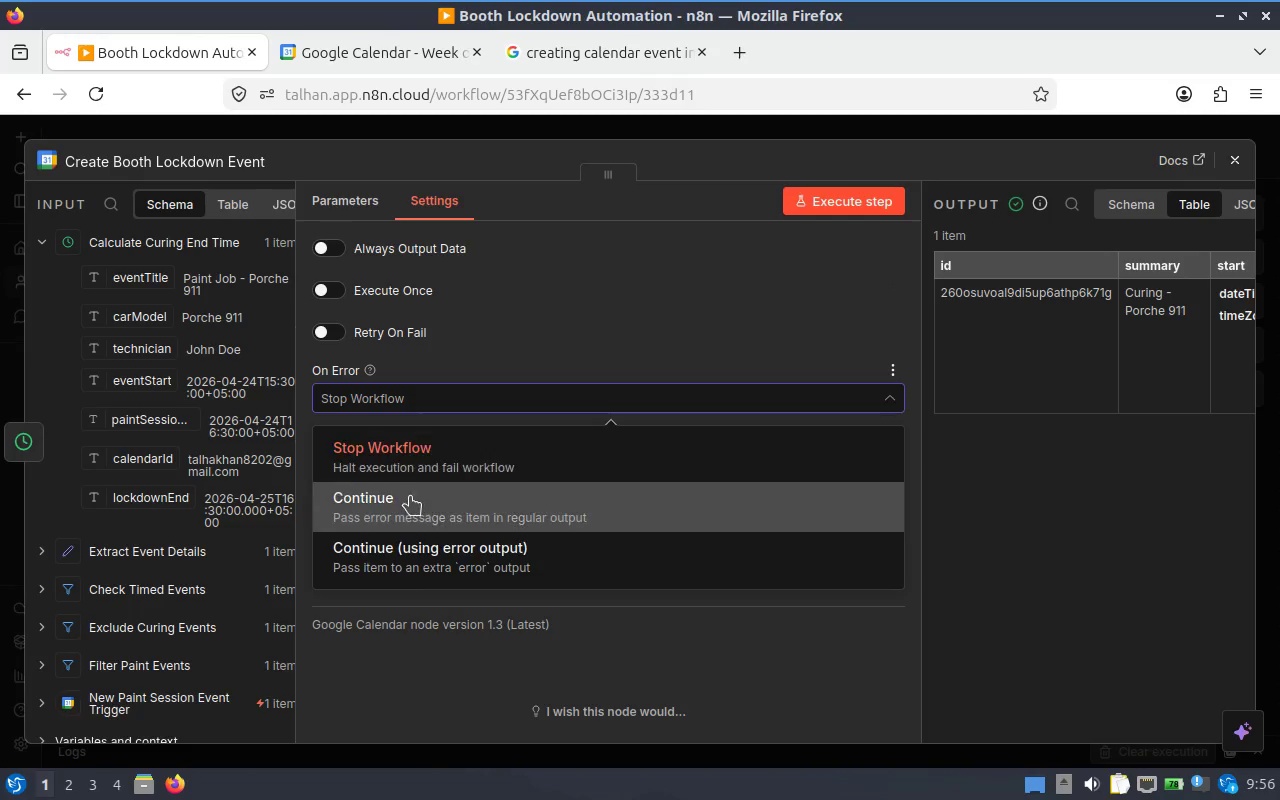 
wait(6.6)
 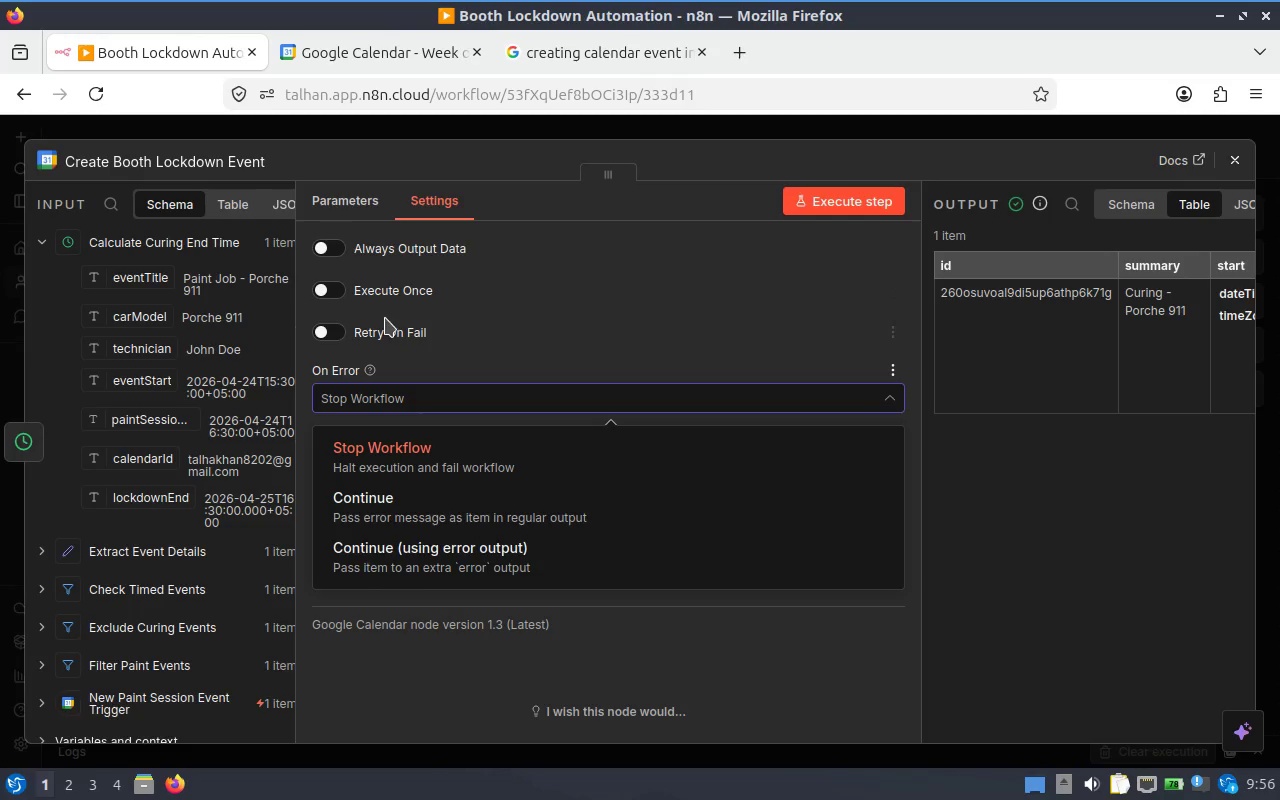 
left_click([615, 34])
 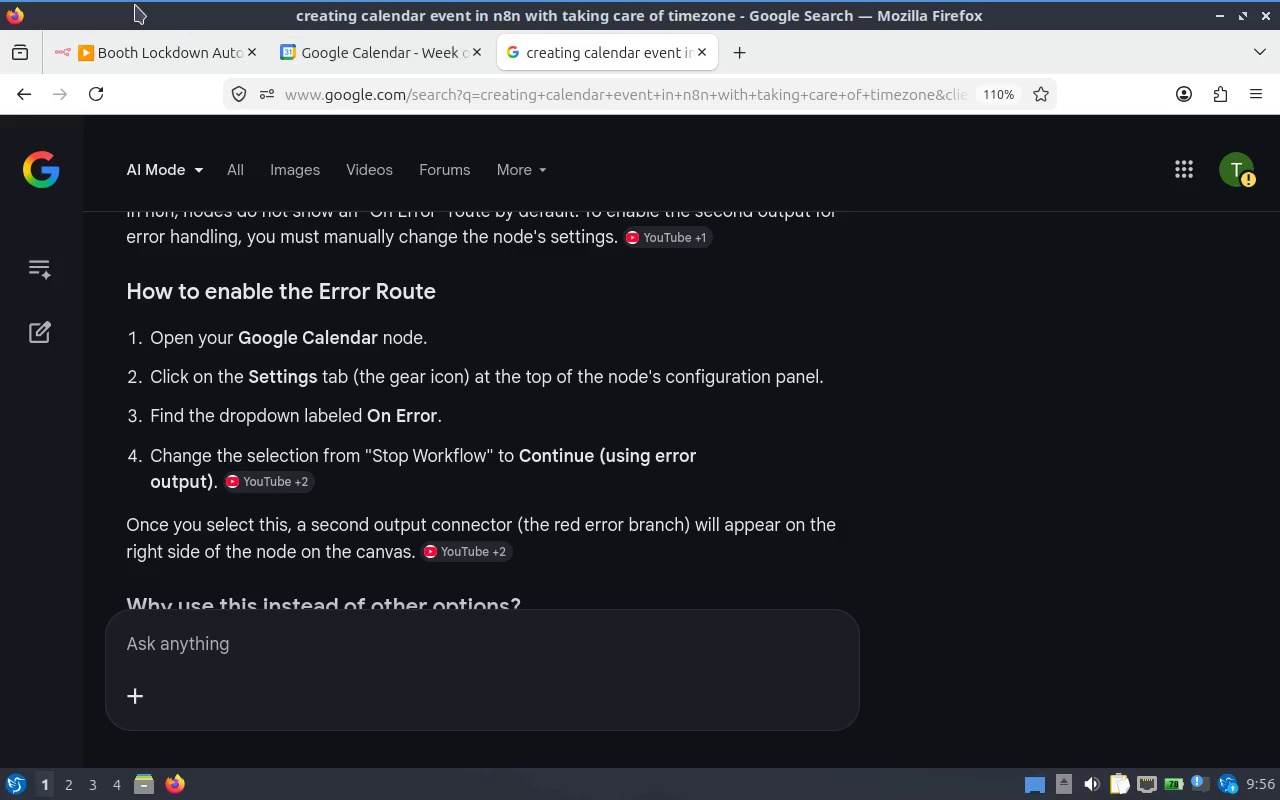 
left_click([155, 65])
 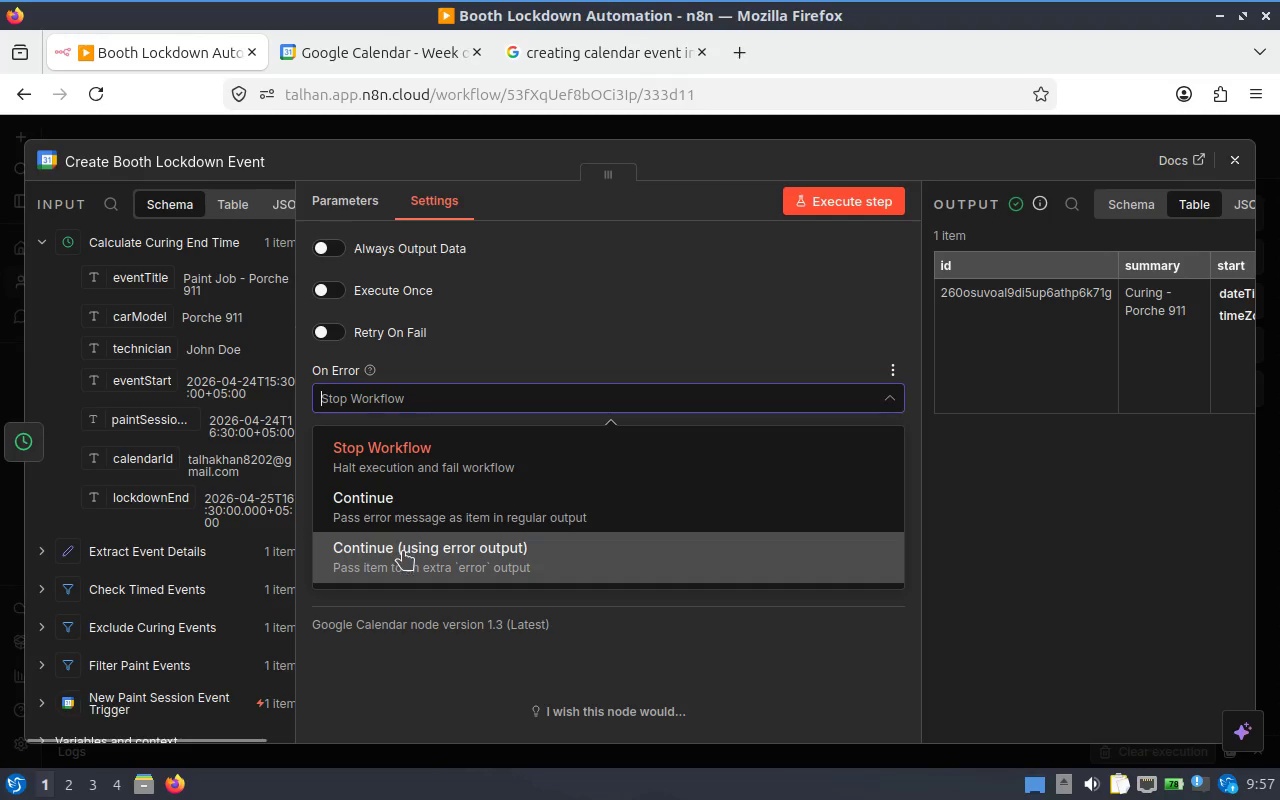 
left_click([403, 552])
 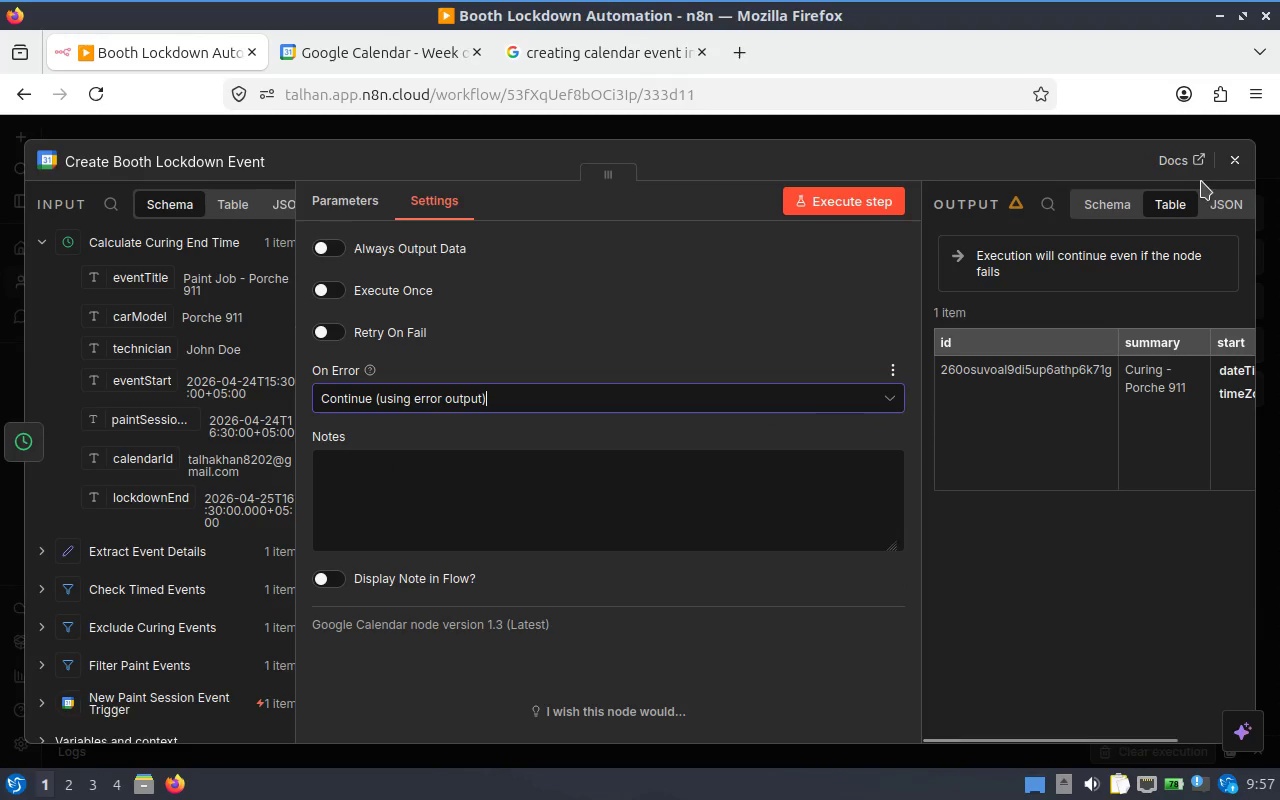 
left_click([1228, 160])